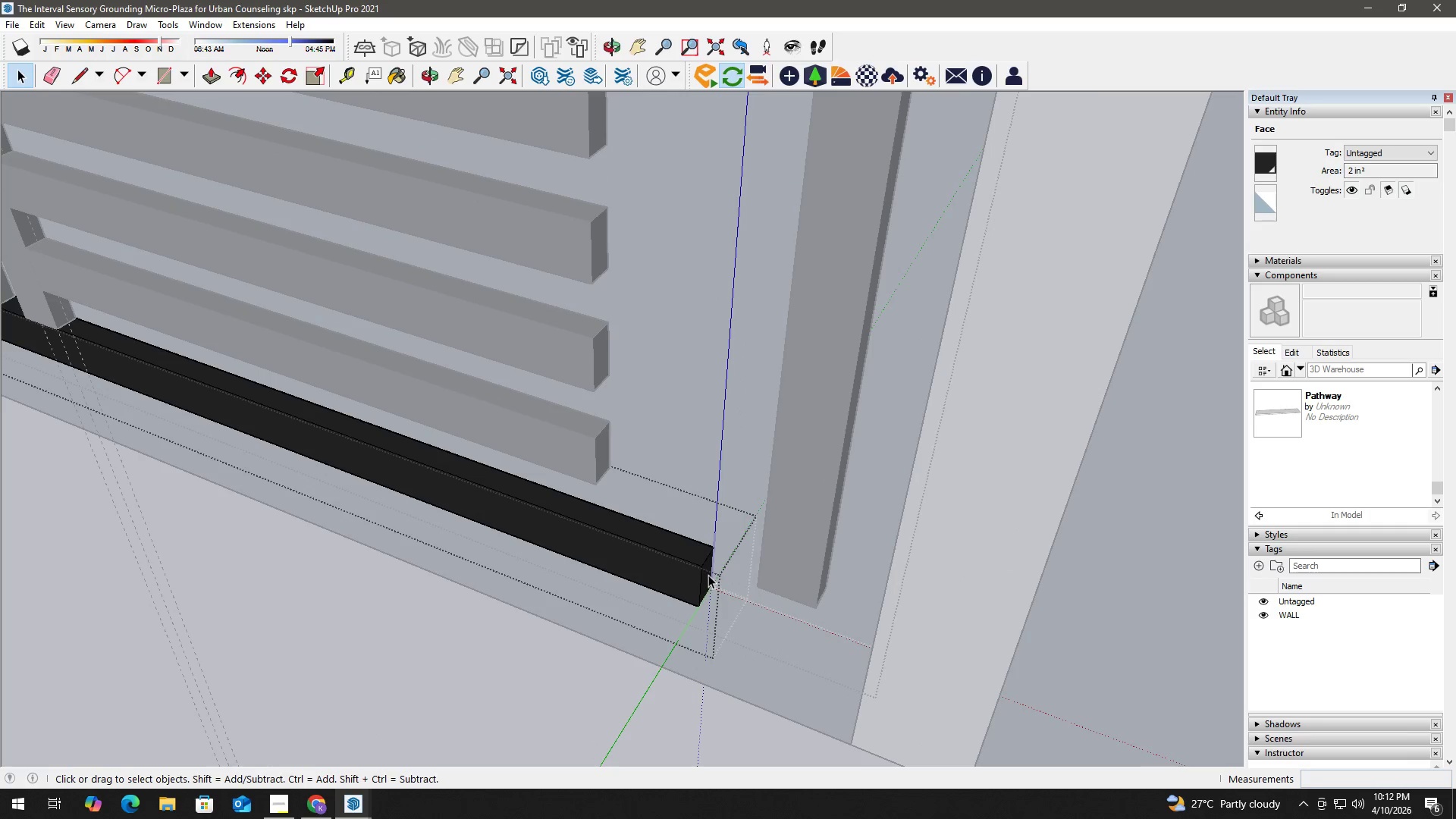 
scroll: coordinate [800, 501], scroll_direction: down, amount: 8.0
 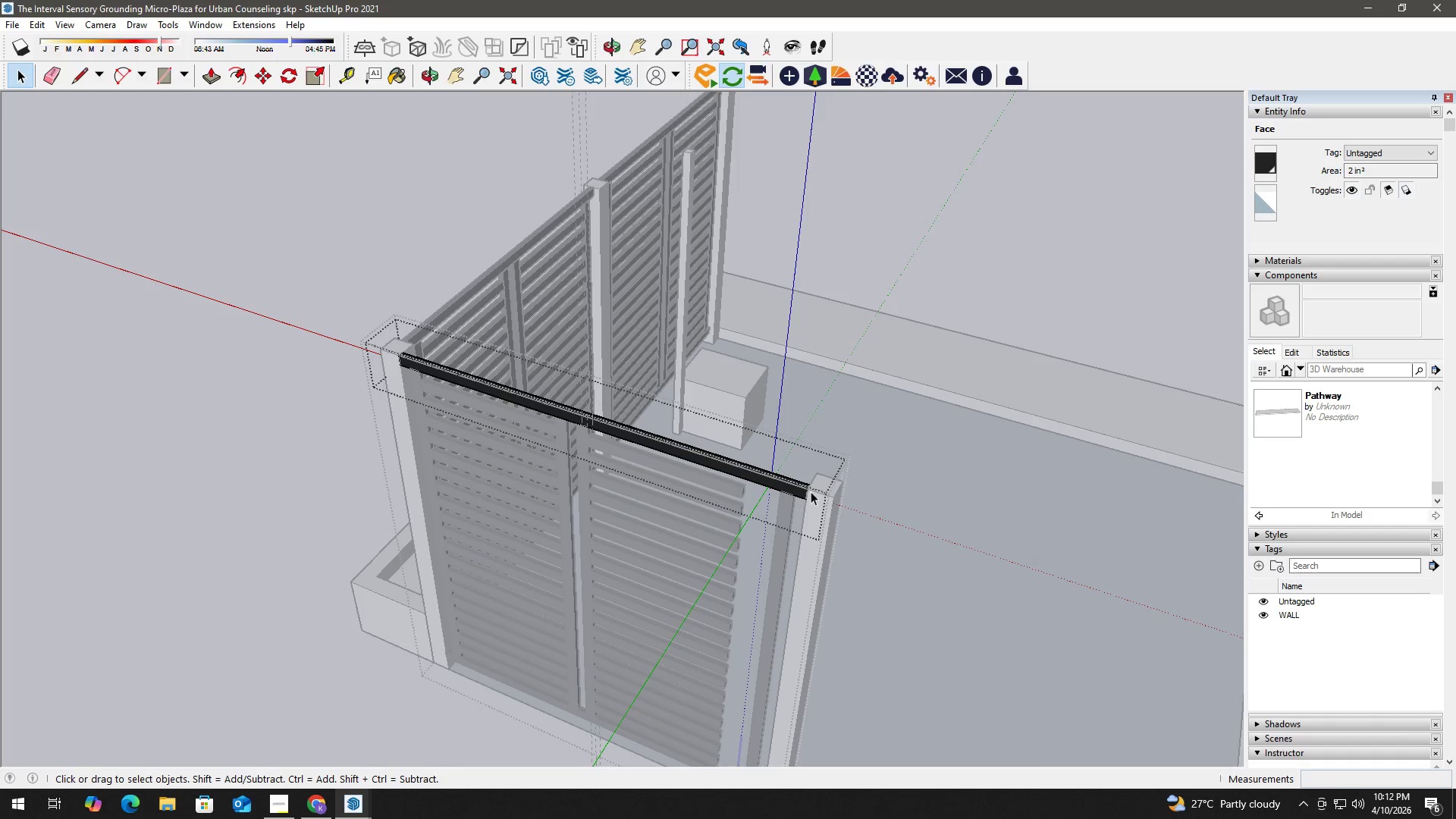 
key(Space)
 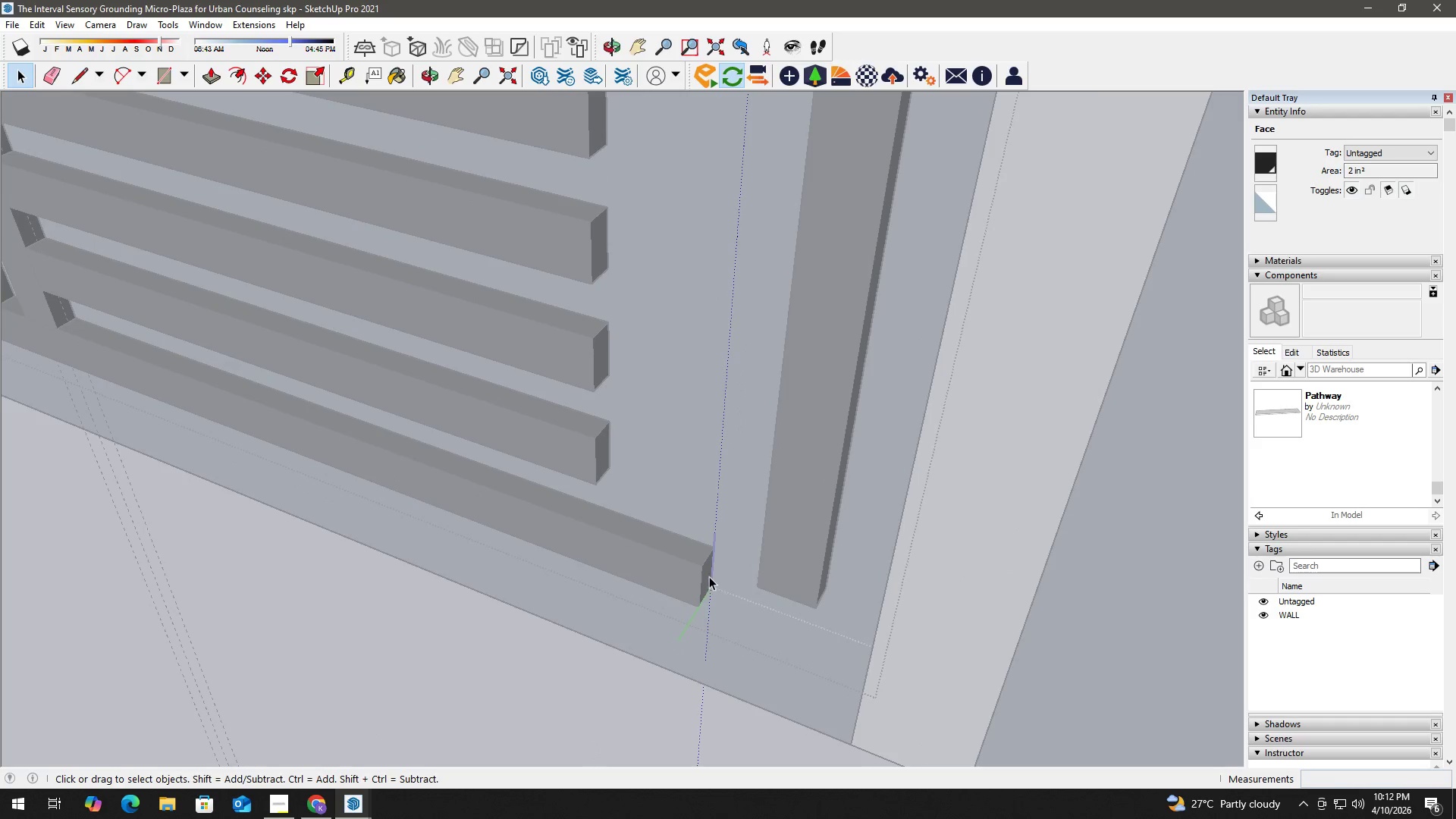 
double_click([708, 575])
 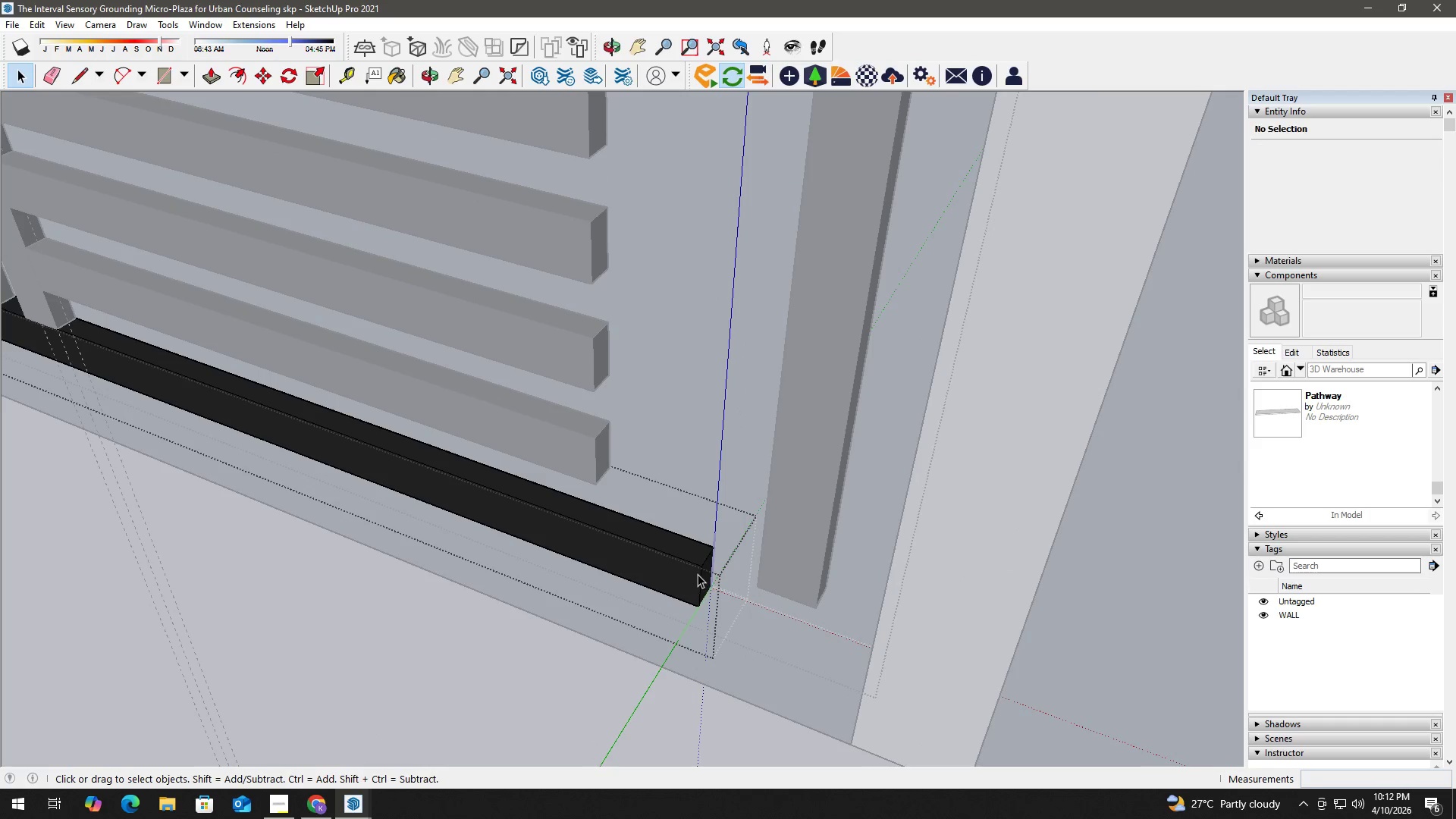 
scroll: coordinate [720, 575], scroll_direction: up, amount: 16.0
 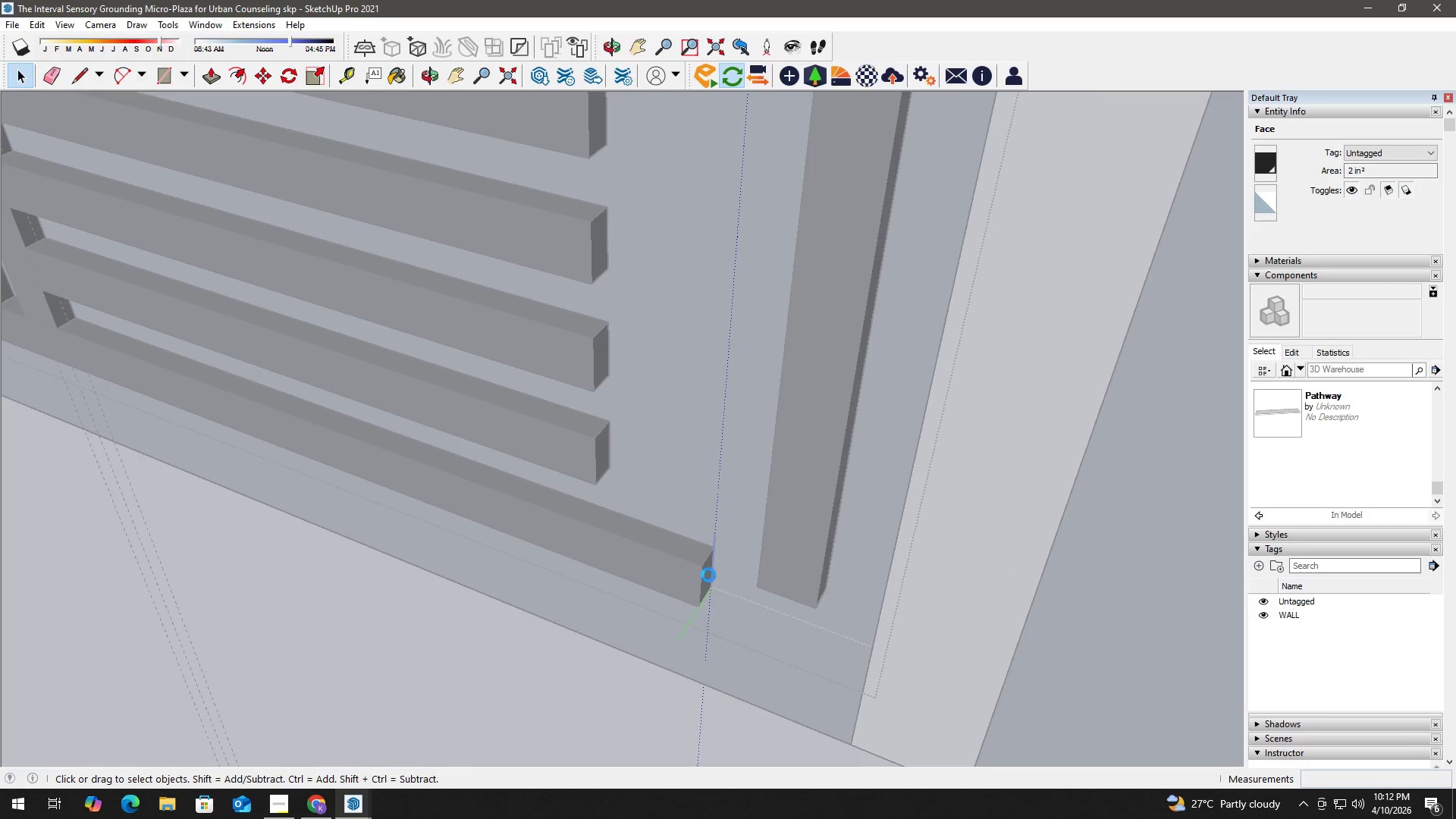 
left_click([704, 575])
 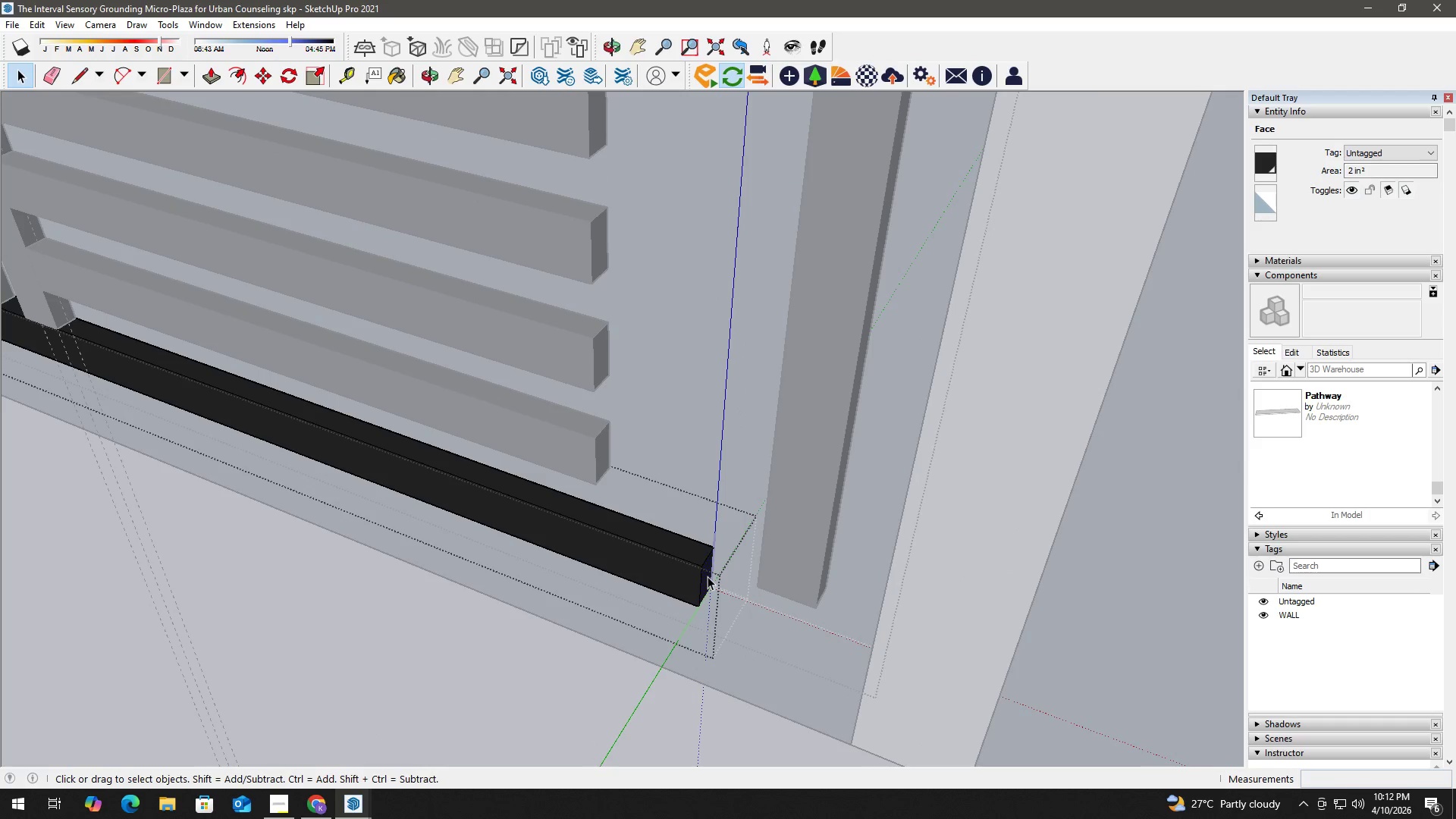 
key(P)
 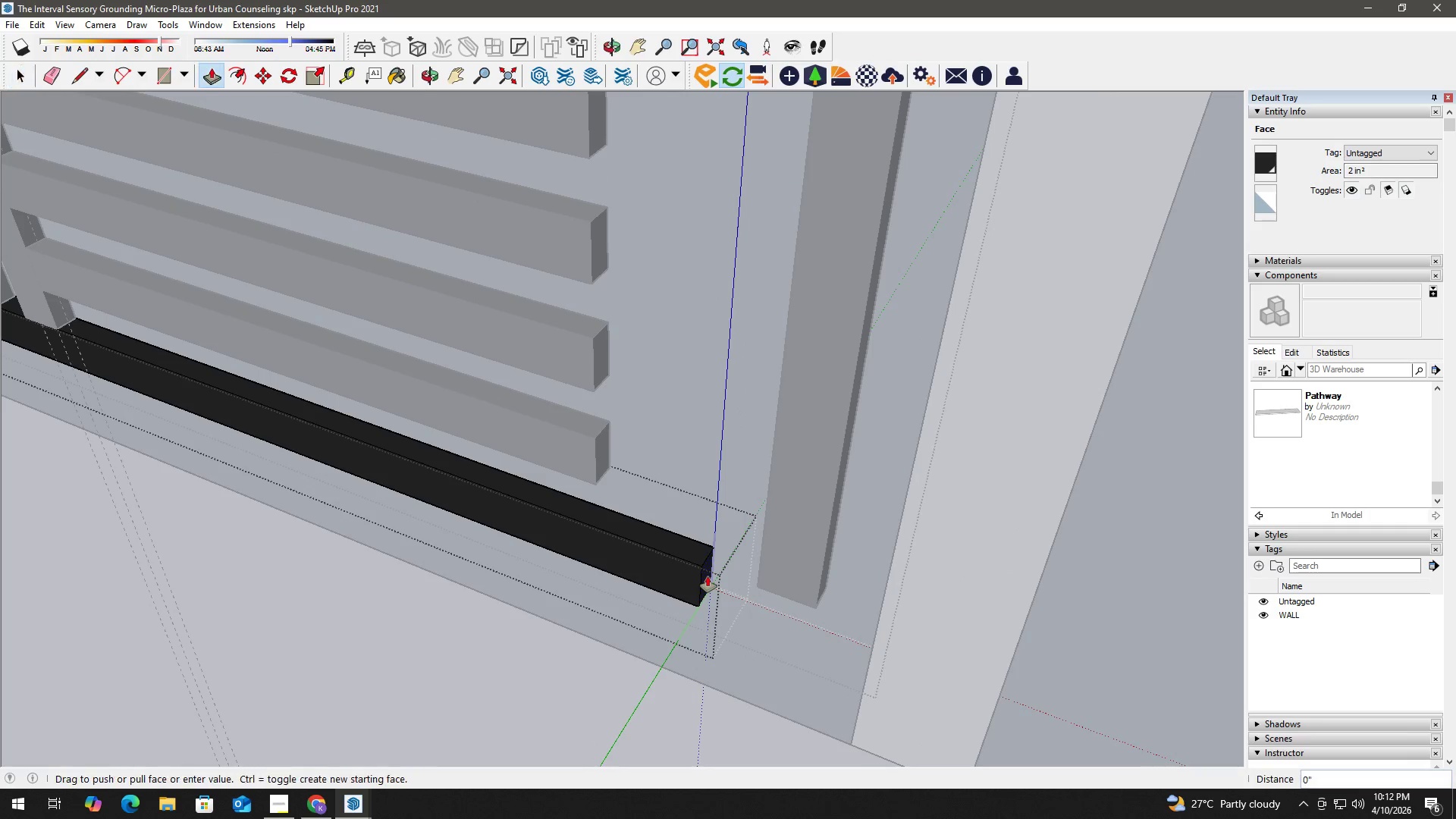 
left_click([708, 576])
 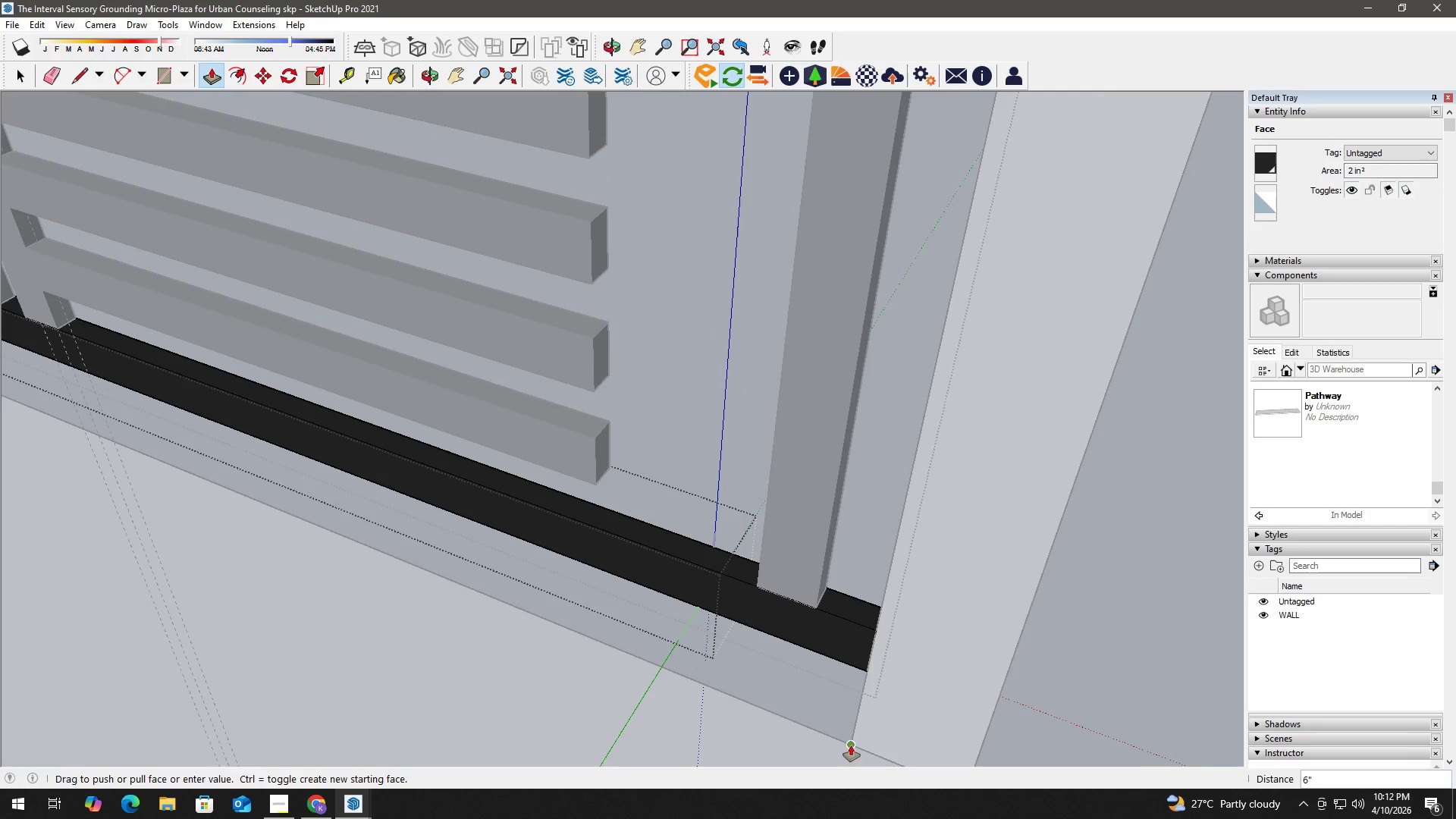 
left_click([851, 748])
 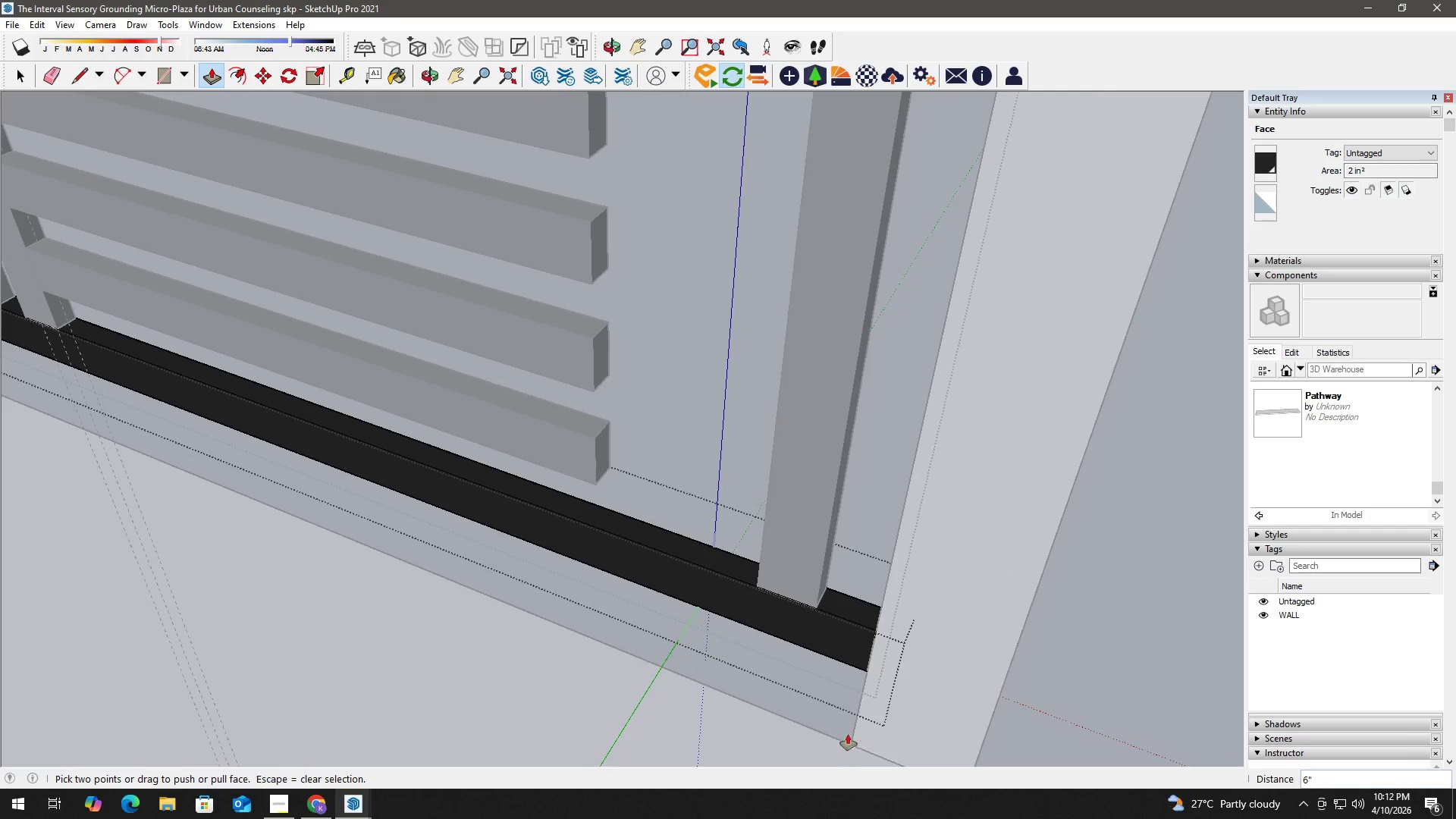 
key(Space)
 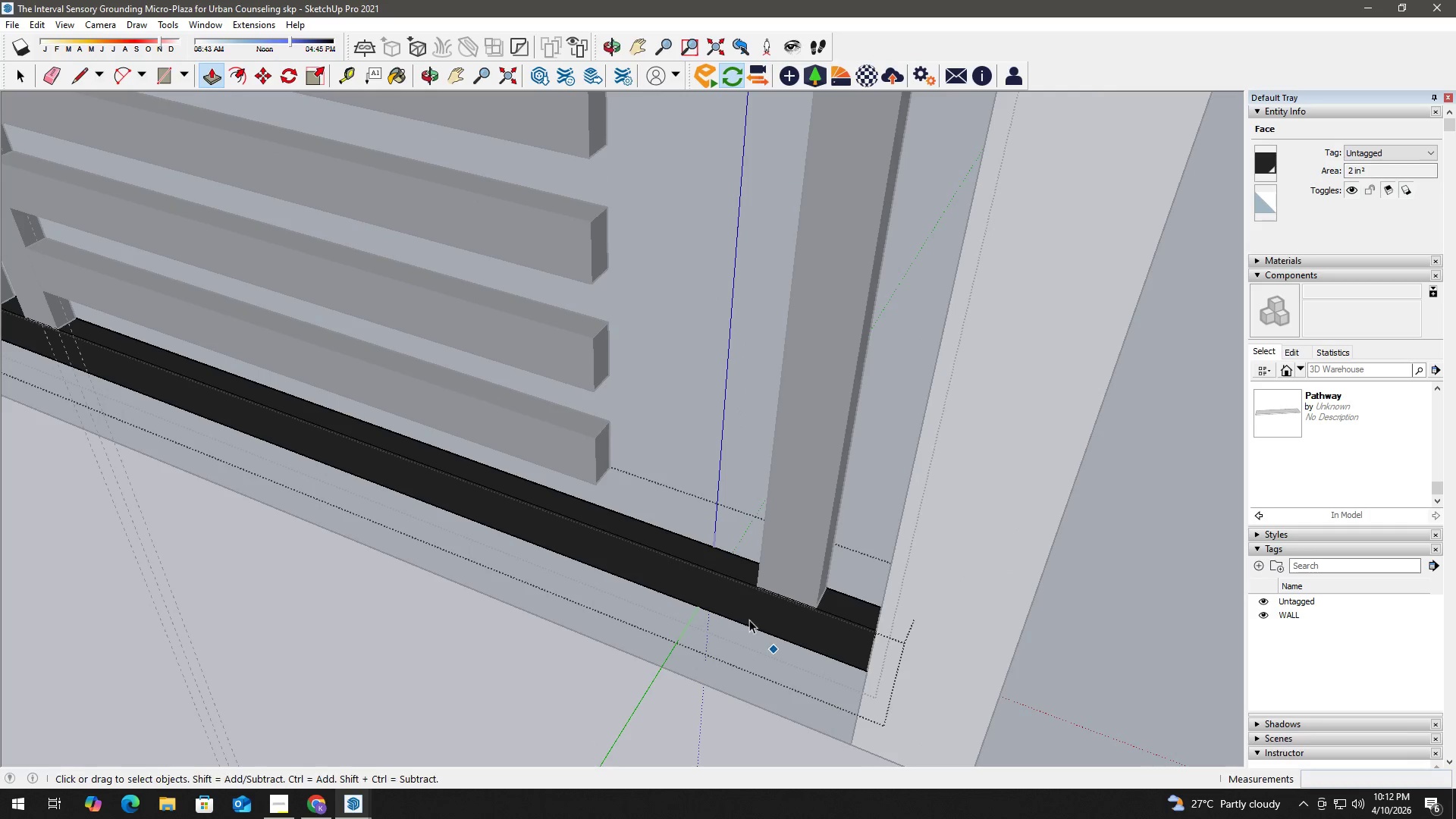 
key(H)
 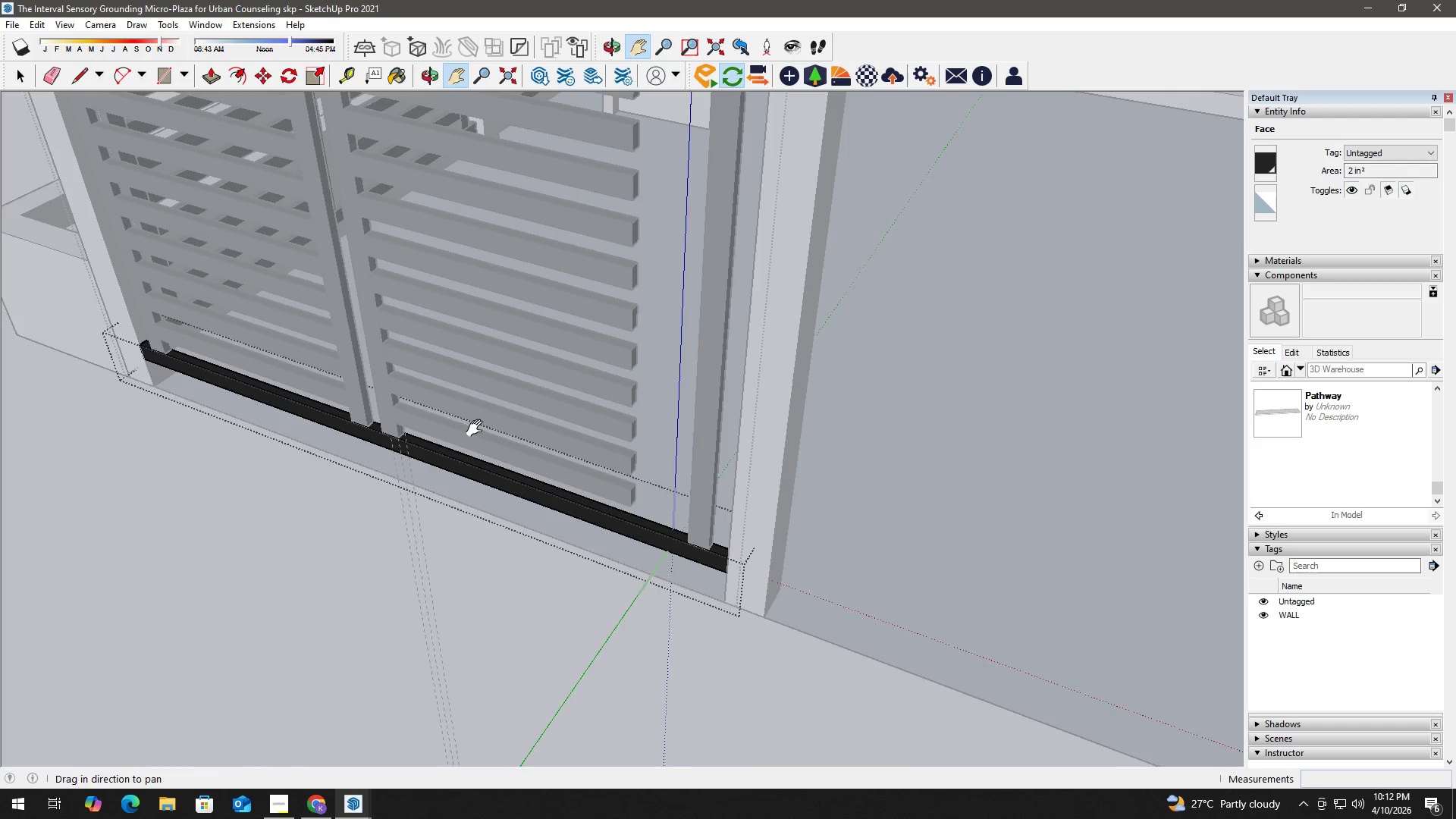 
scroll: coordinate [627, 496], scroll_direction: down, amount: 21.0
 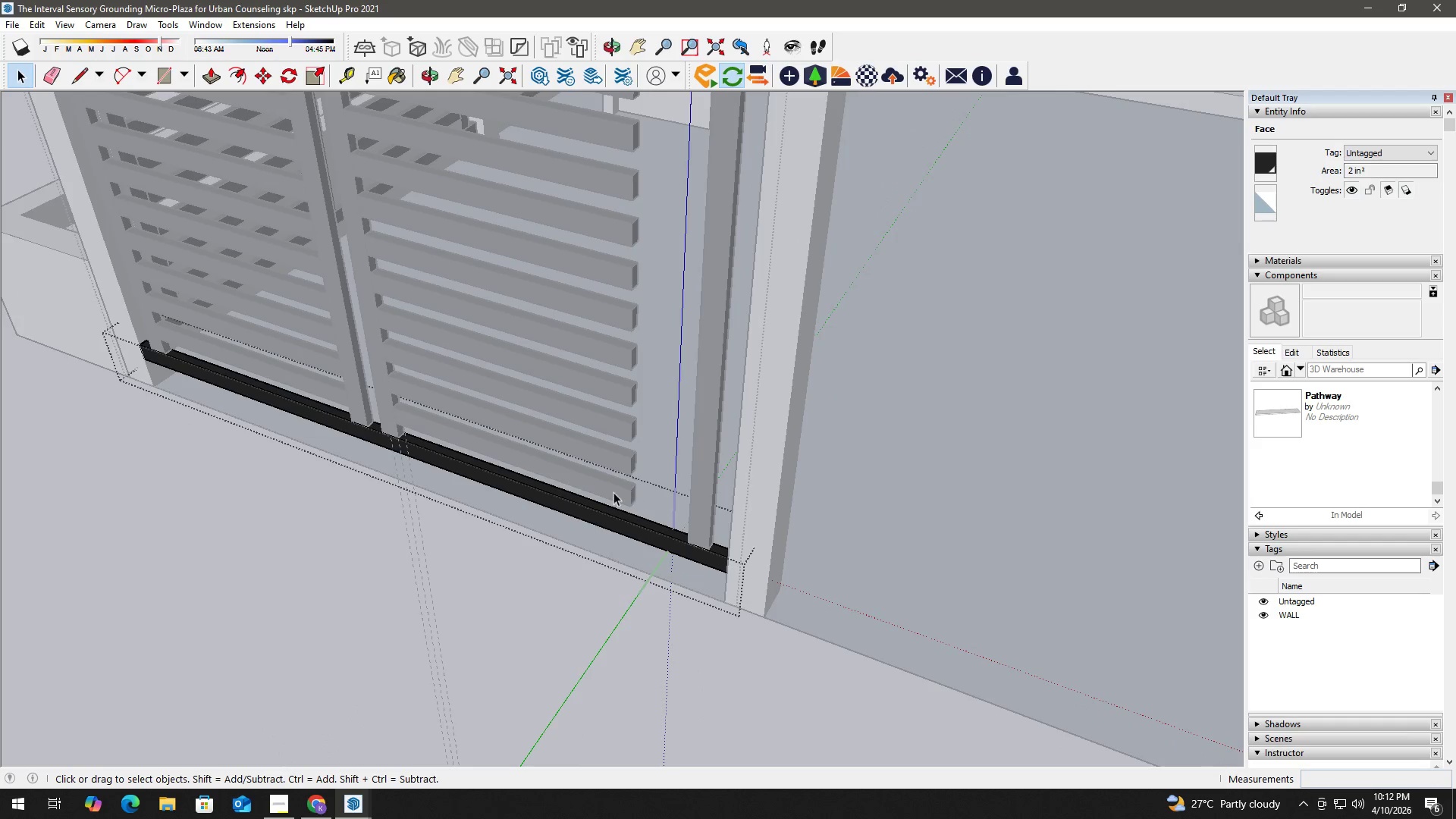 
left_click_drag(start_coordinate=[478, 428], to_coordinate=[791, 606])
 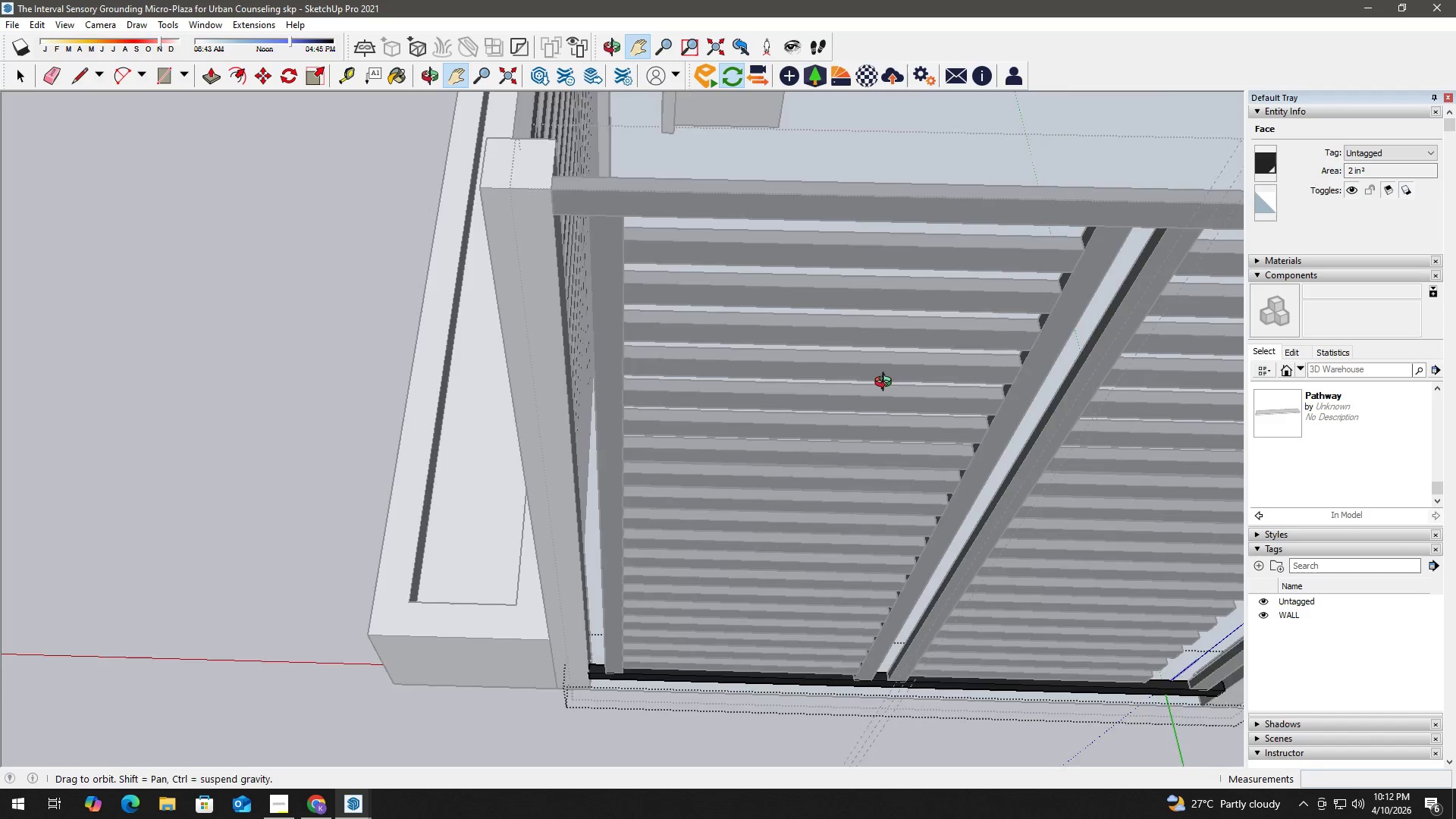 
key(H)
 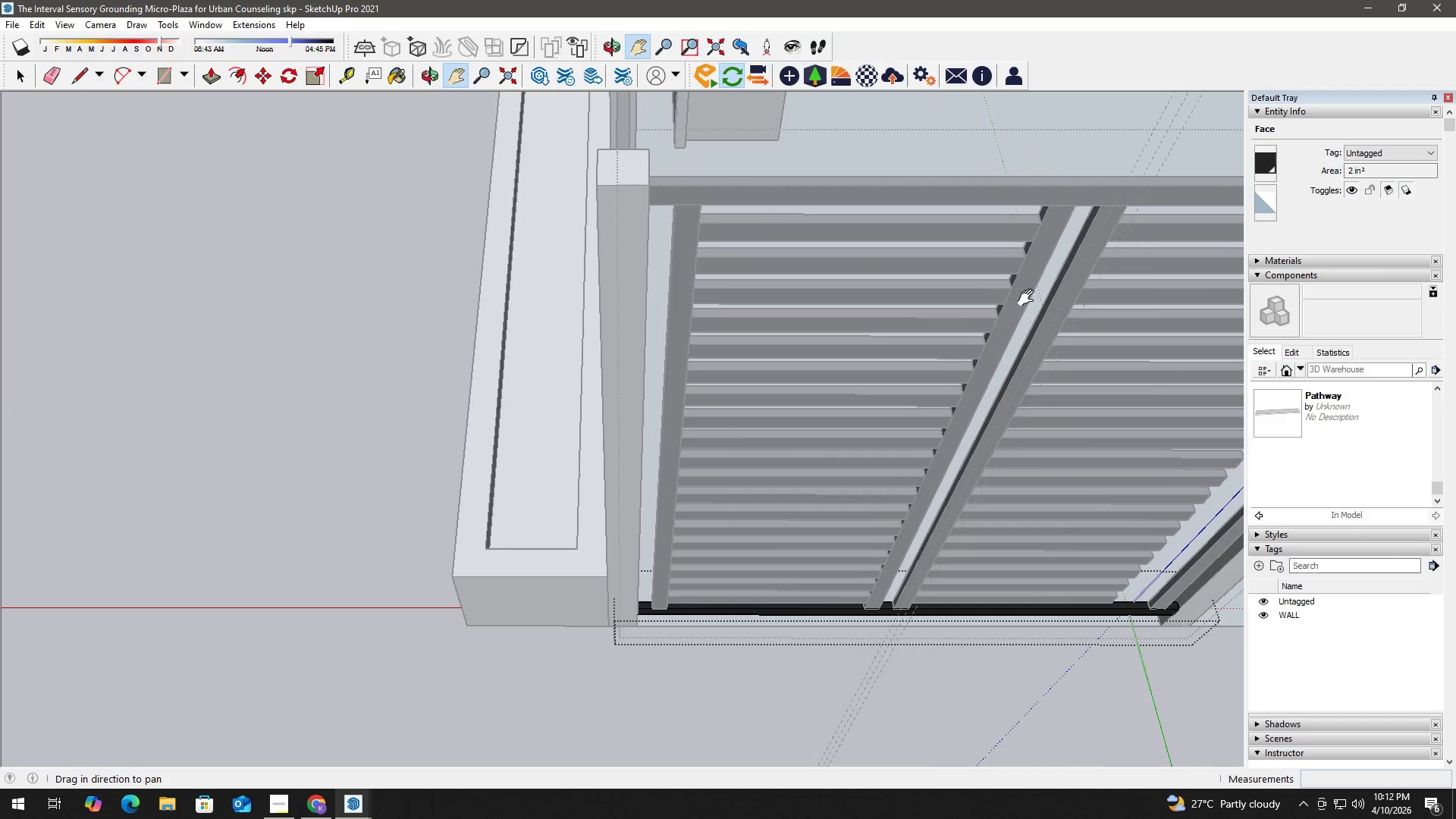 
left_click_drag(start_coordinate=[1023, 297], to_coordinate=[774, 297])
 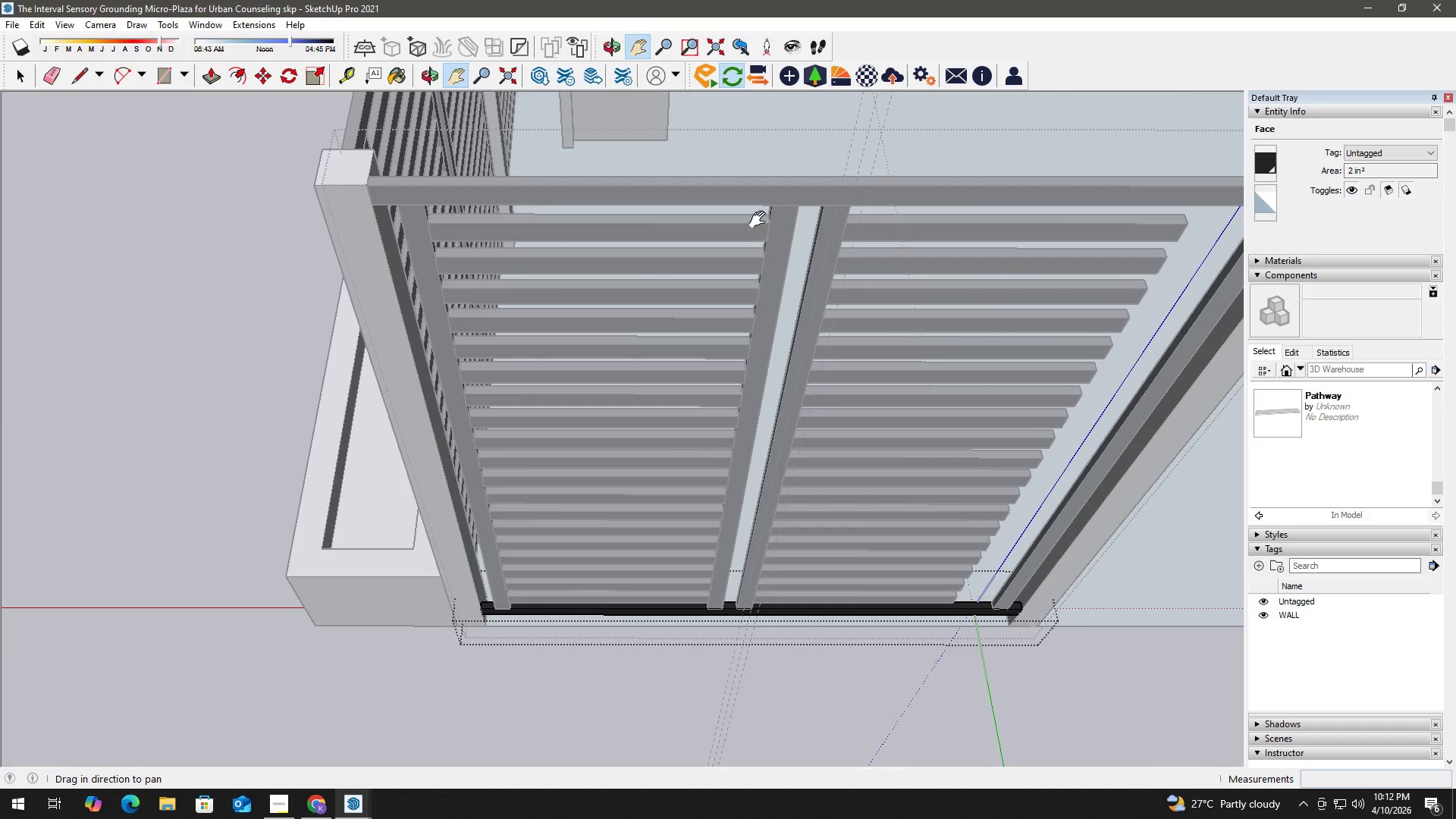 
scroll: coordinate [855, 260], scroll_direction: down, amount: 3.0
 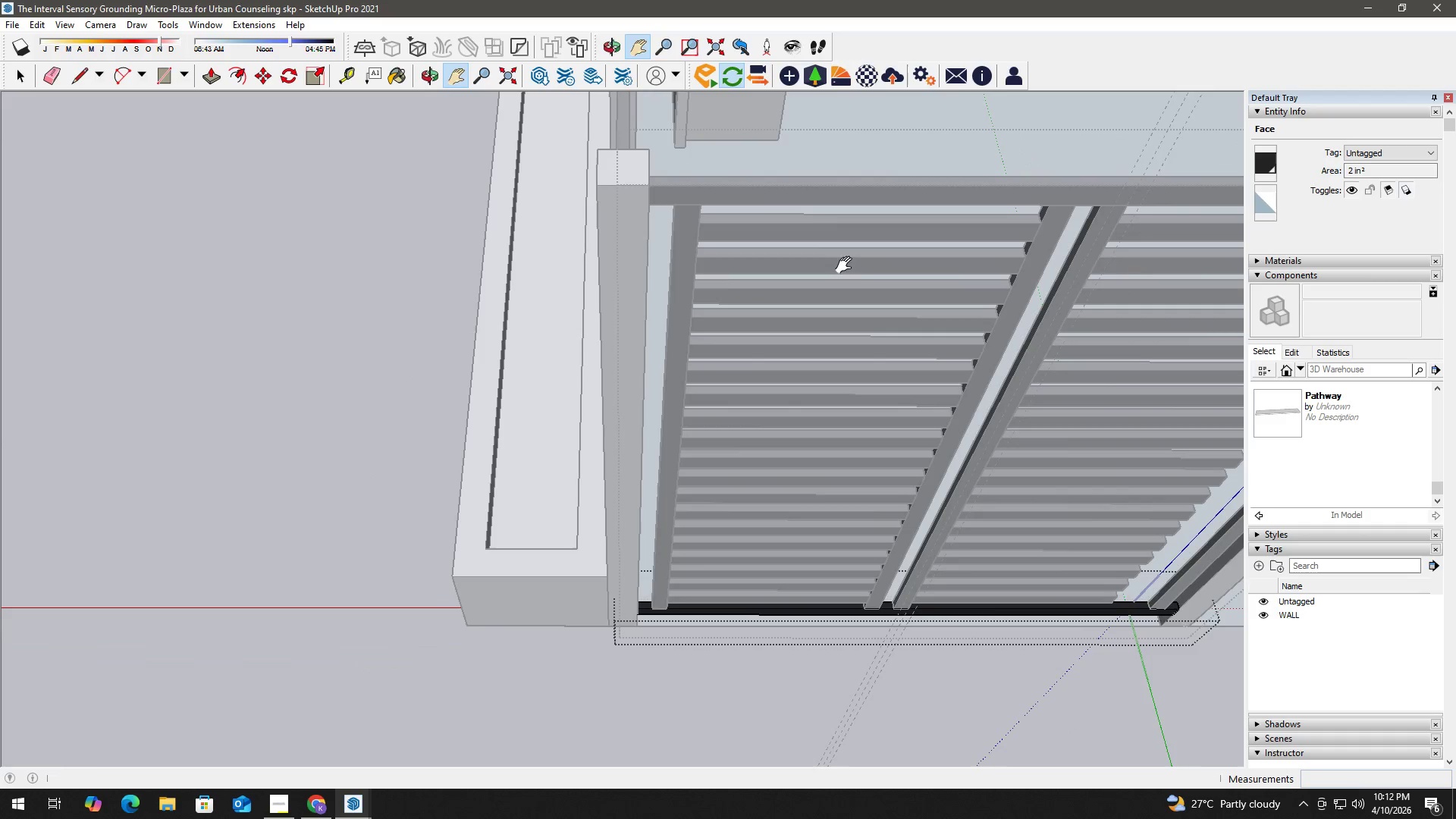 
scroll: coordinate [817, 208], scroll_direction: up, amount: 2.0
 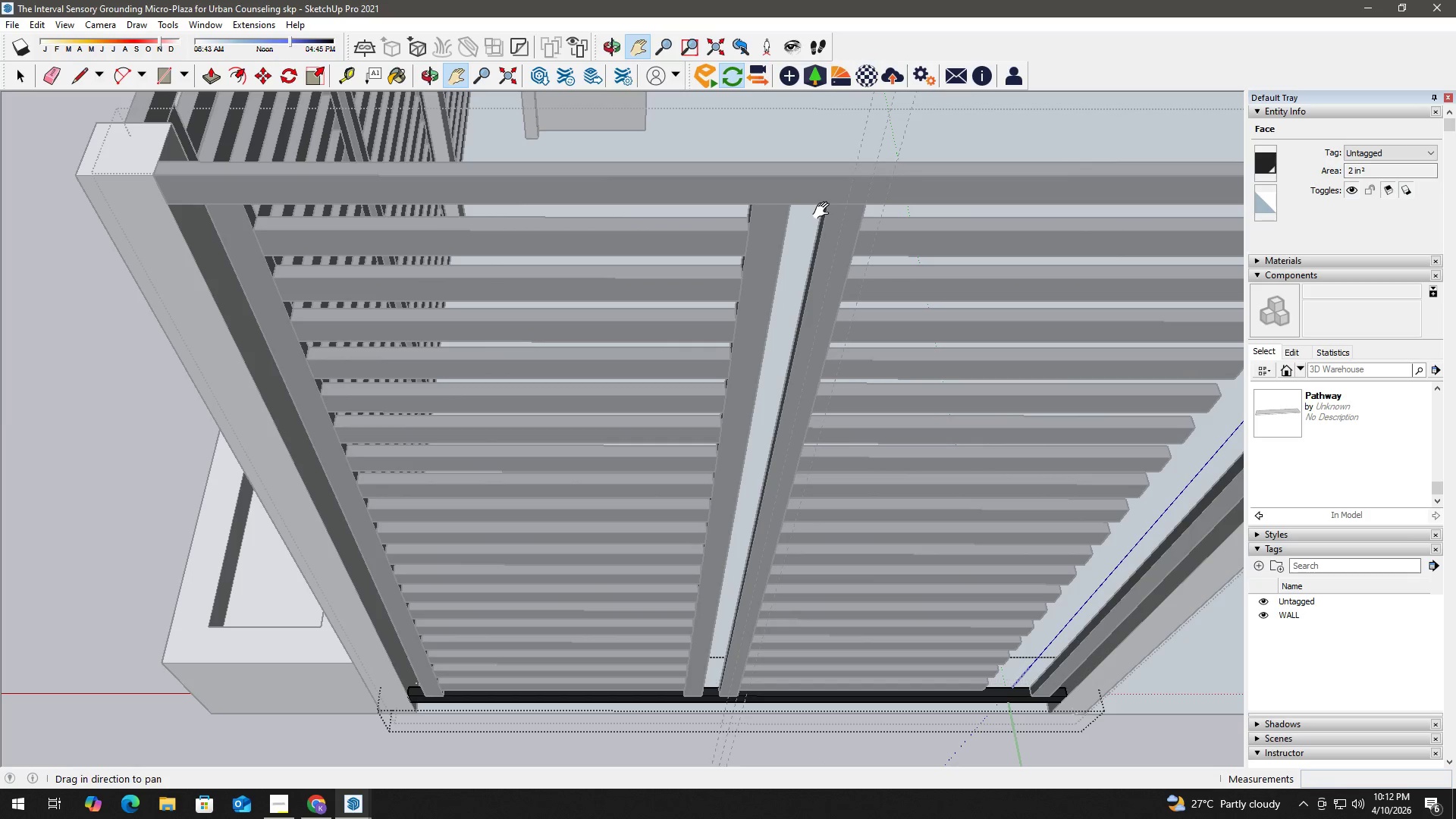 
key(Escape)
 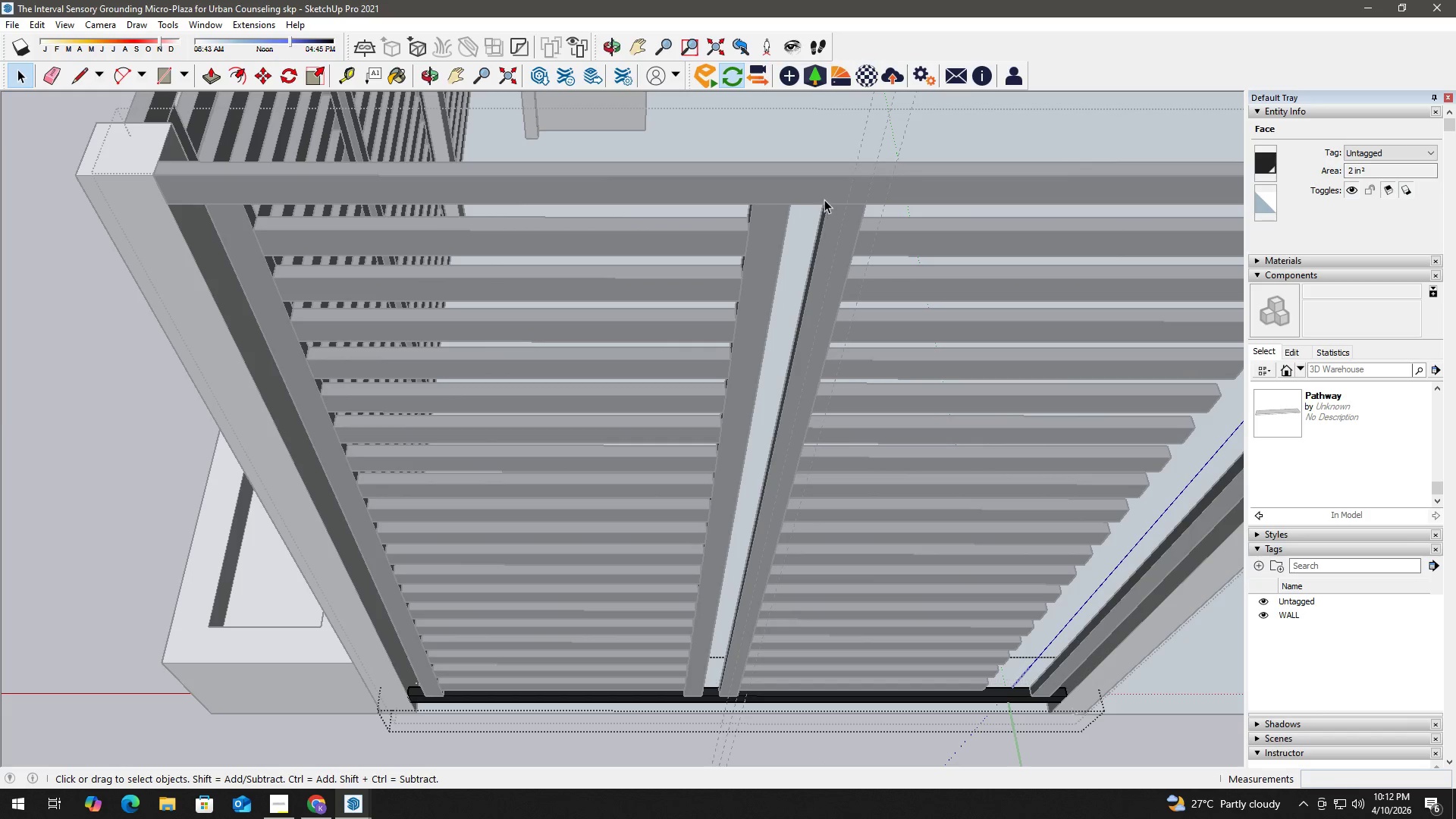 
key(Space)
 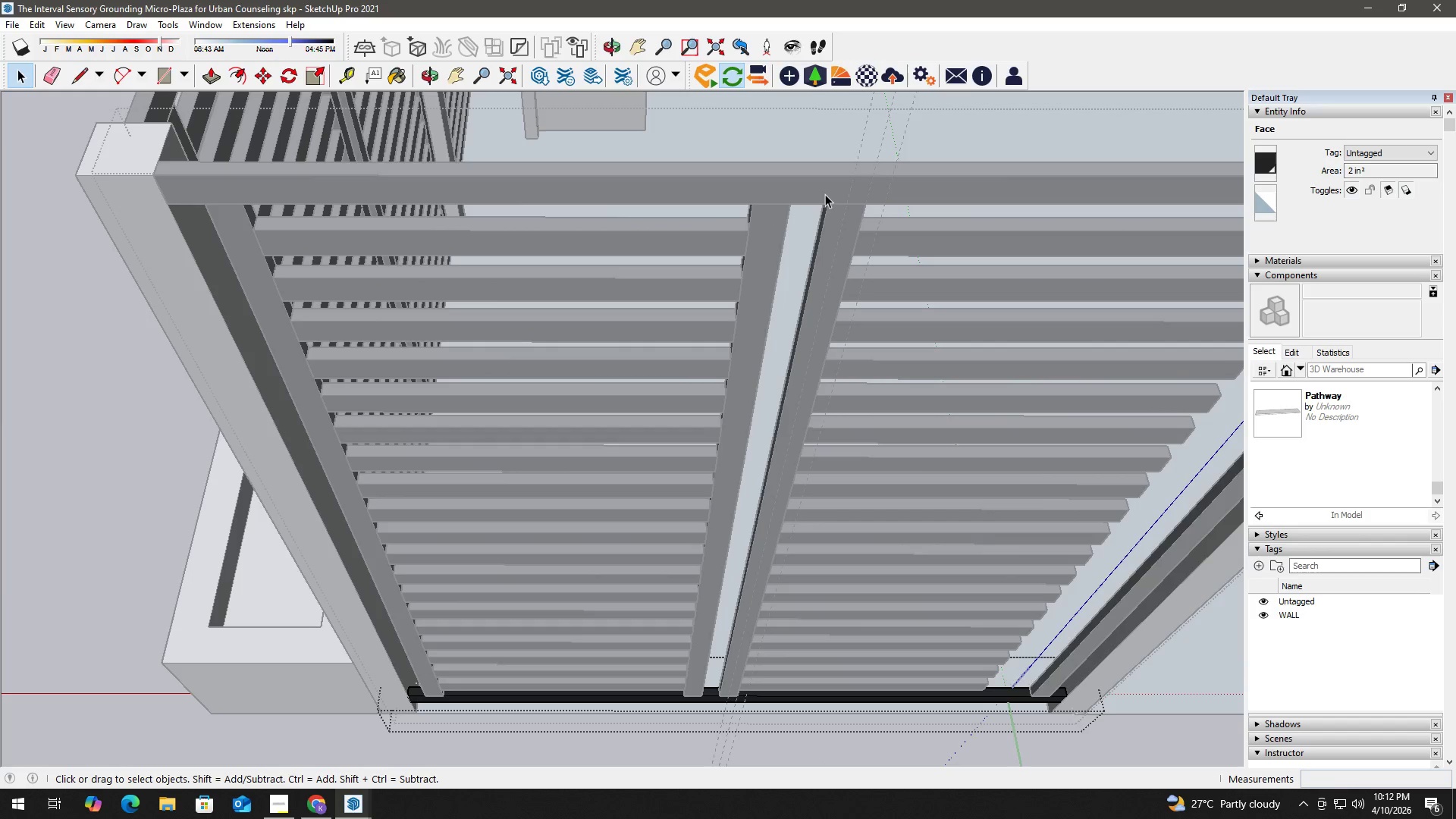 
key(Escape)
 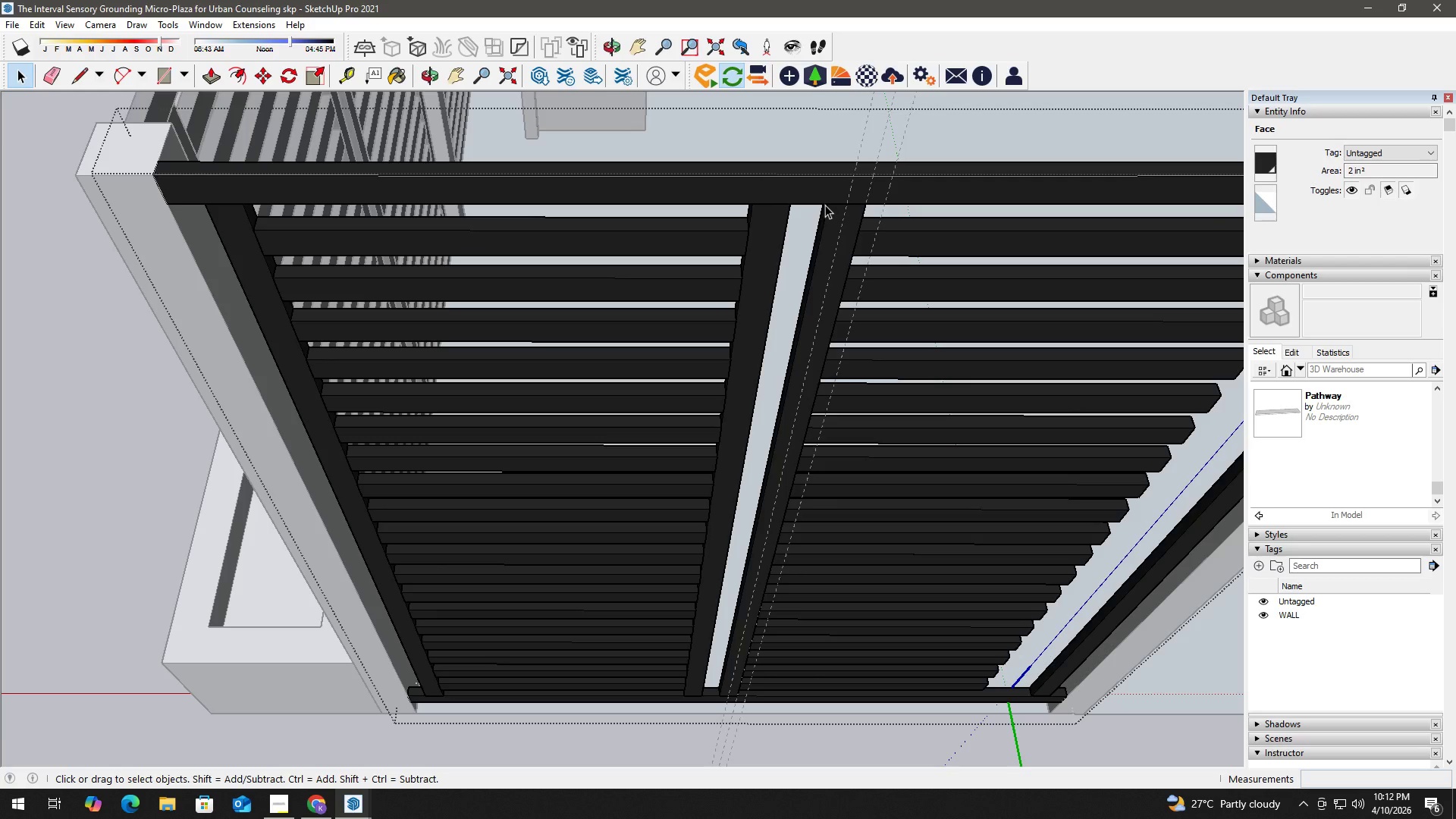 
left_click([830, 215])
 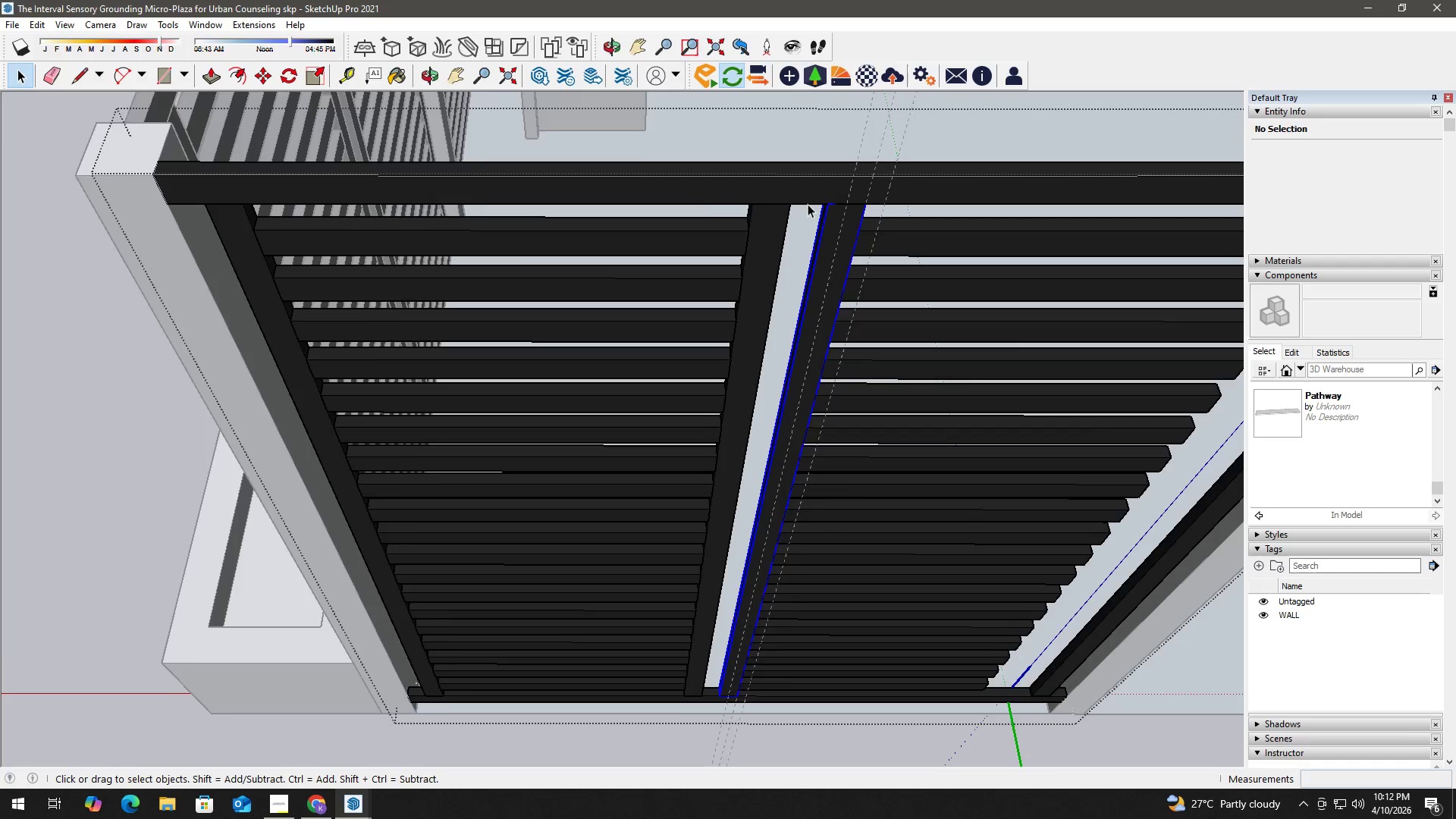 
key(H)
 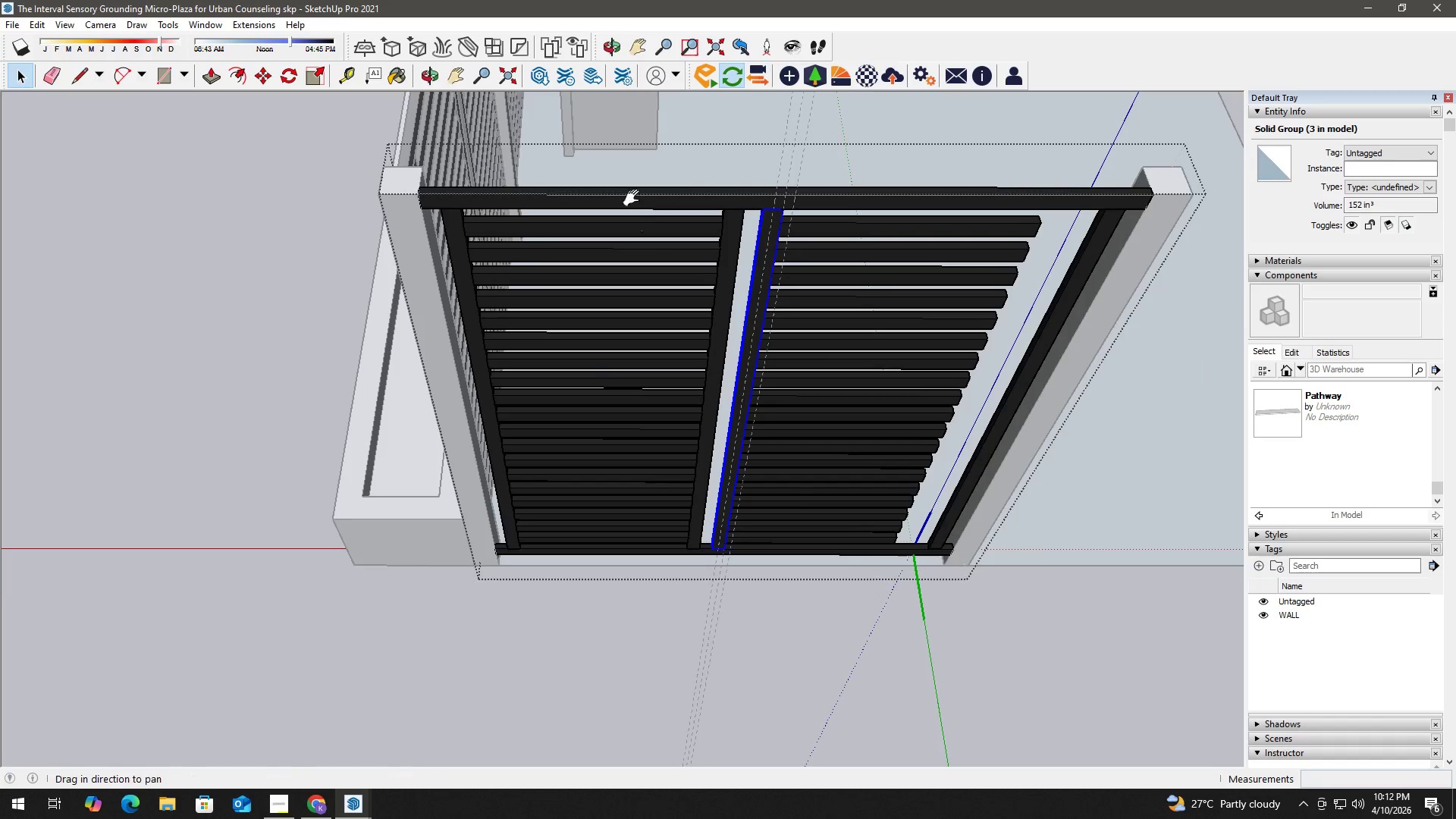 
left_click_drag(start_coordinate=[634, 195], to_coordinate=[961, 564])
 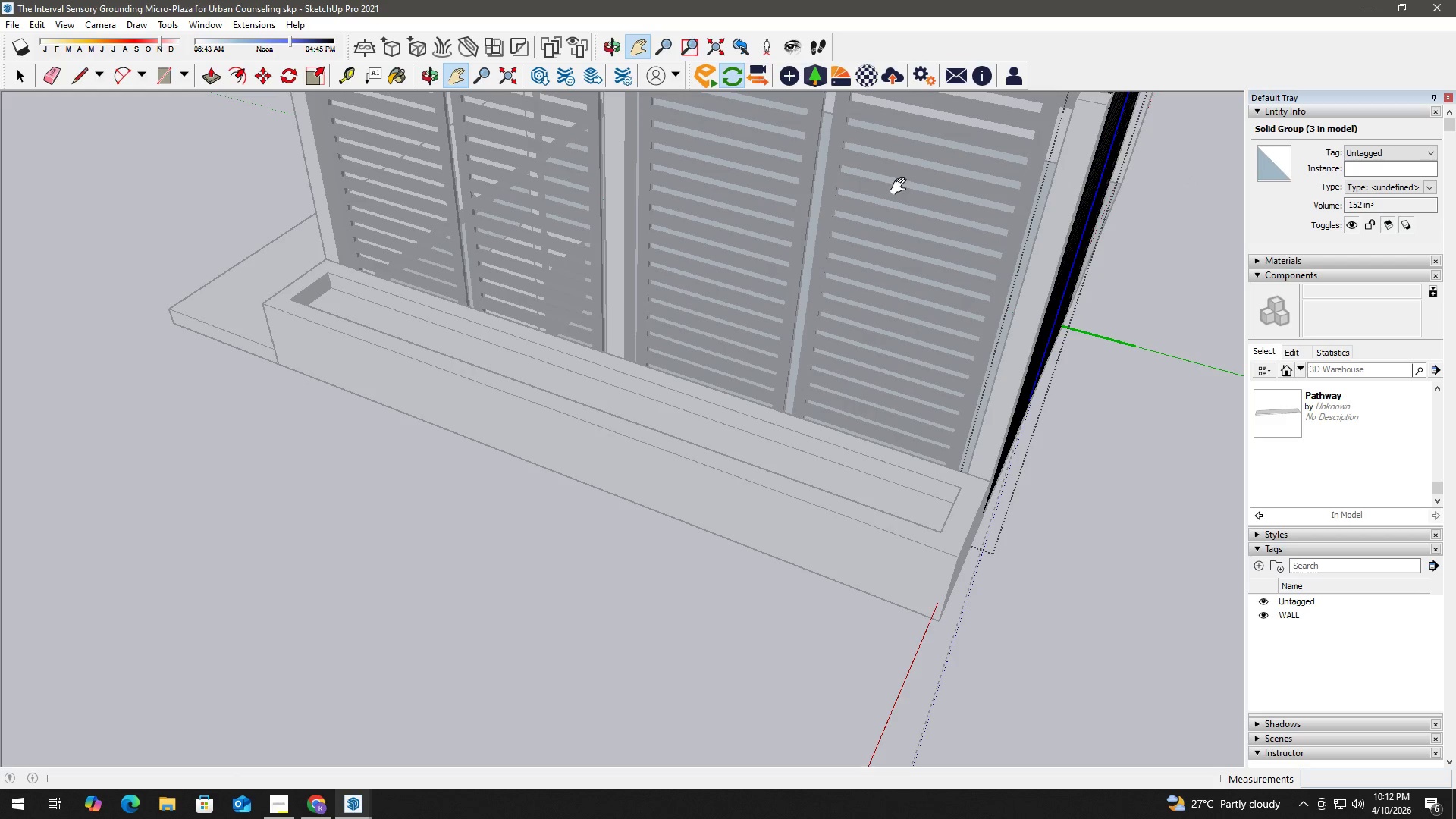 
scroll: coordinate [643, 224], scroll_direction: down, amount: 8.0
 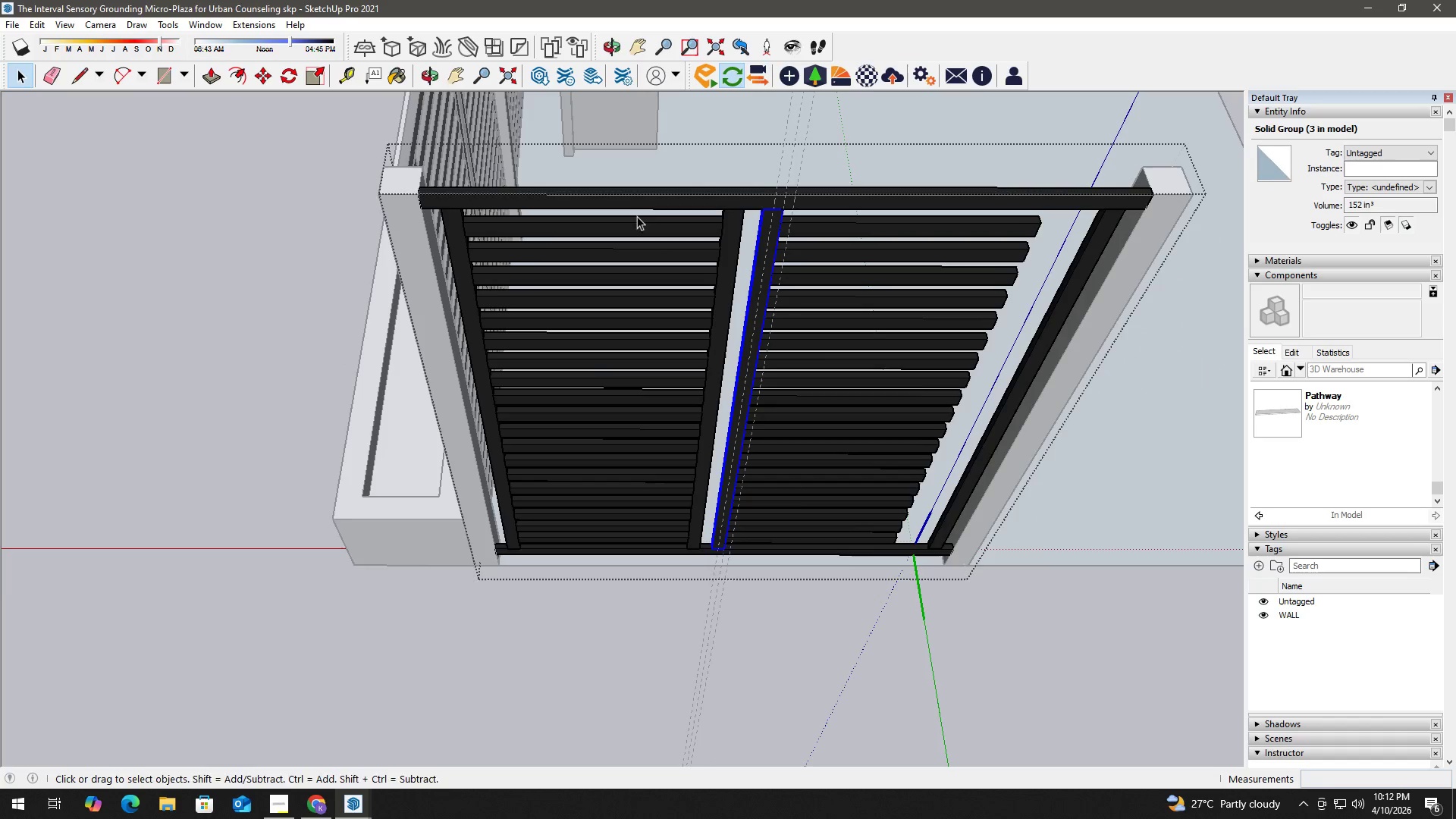 
type(hh)
 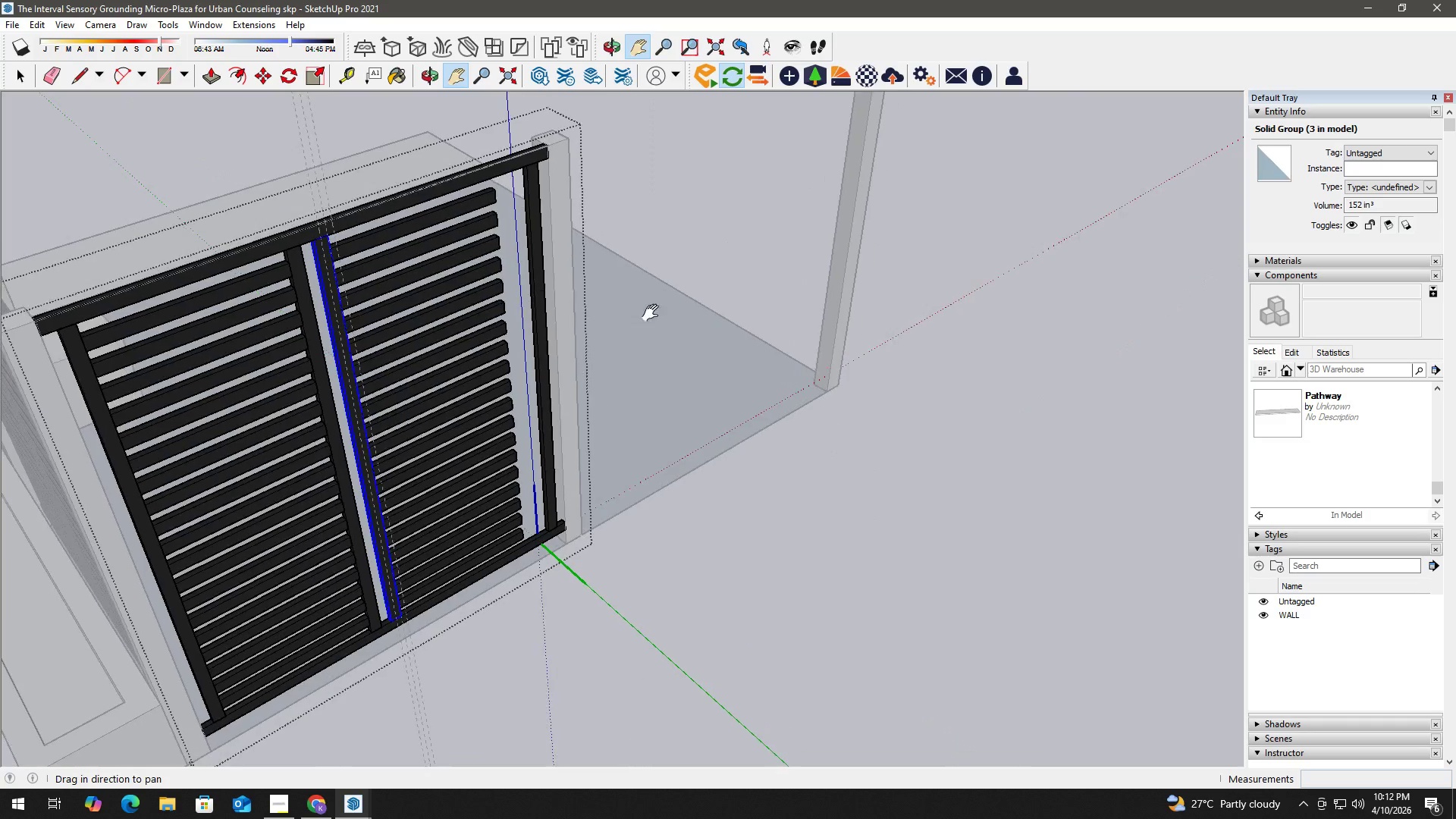 
left_click_drag(start_coordinate=[713, 228], to_coordinate=[804, 495])
 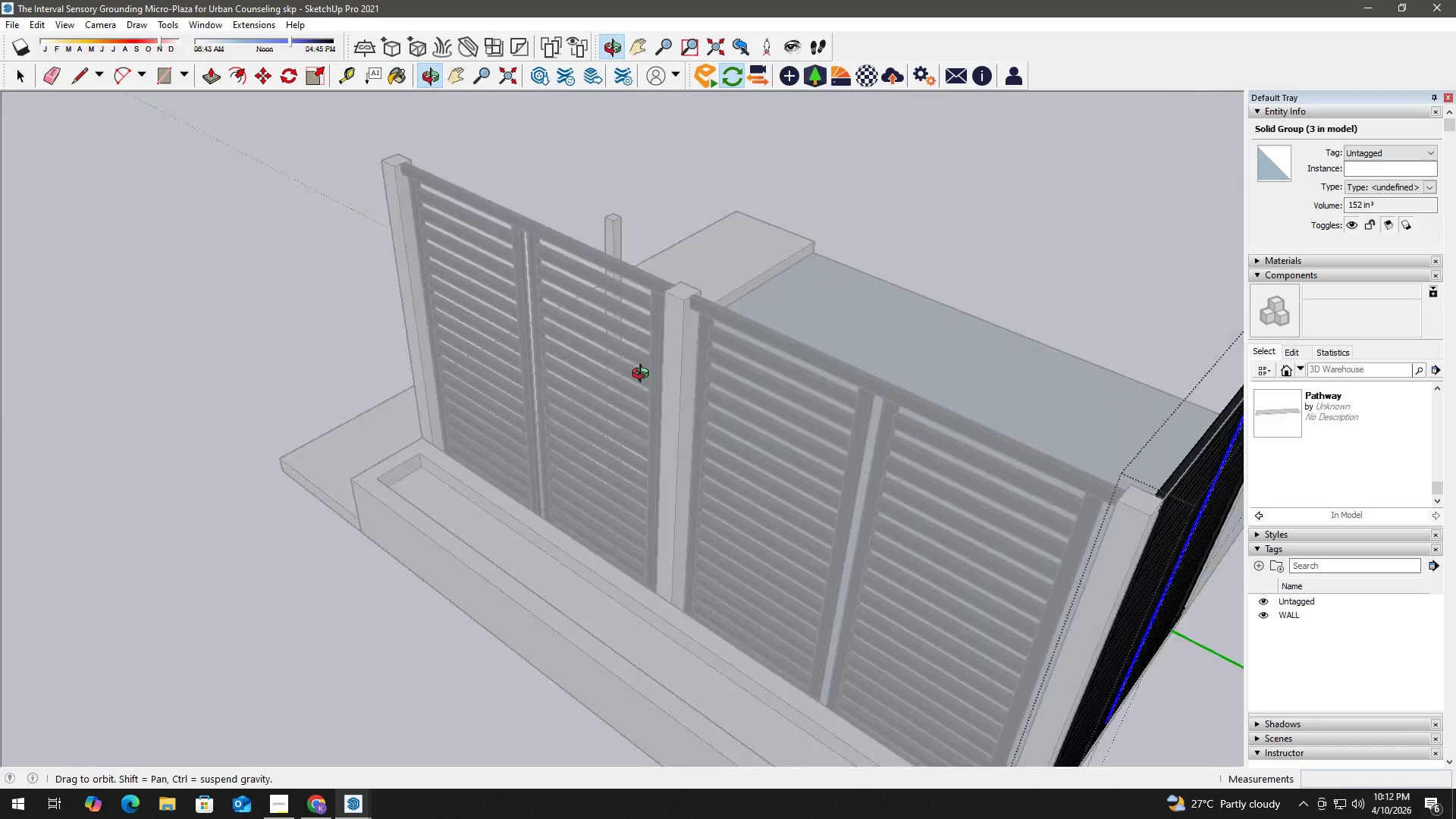 
left_click_drag(start_coordinate=[1006, 400], to_coordinate=[542, 300])
 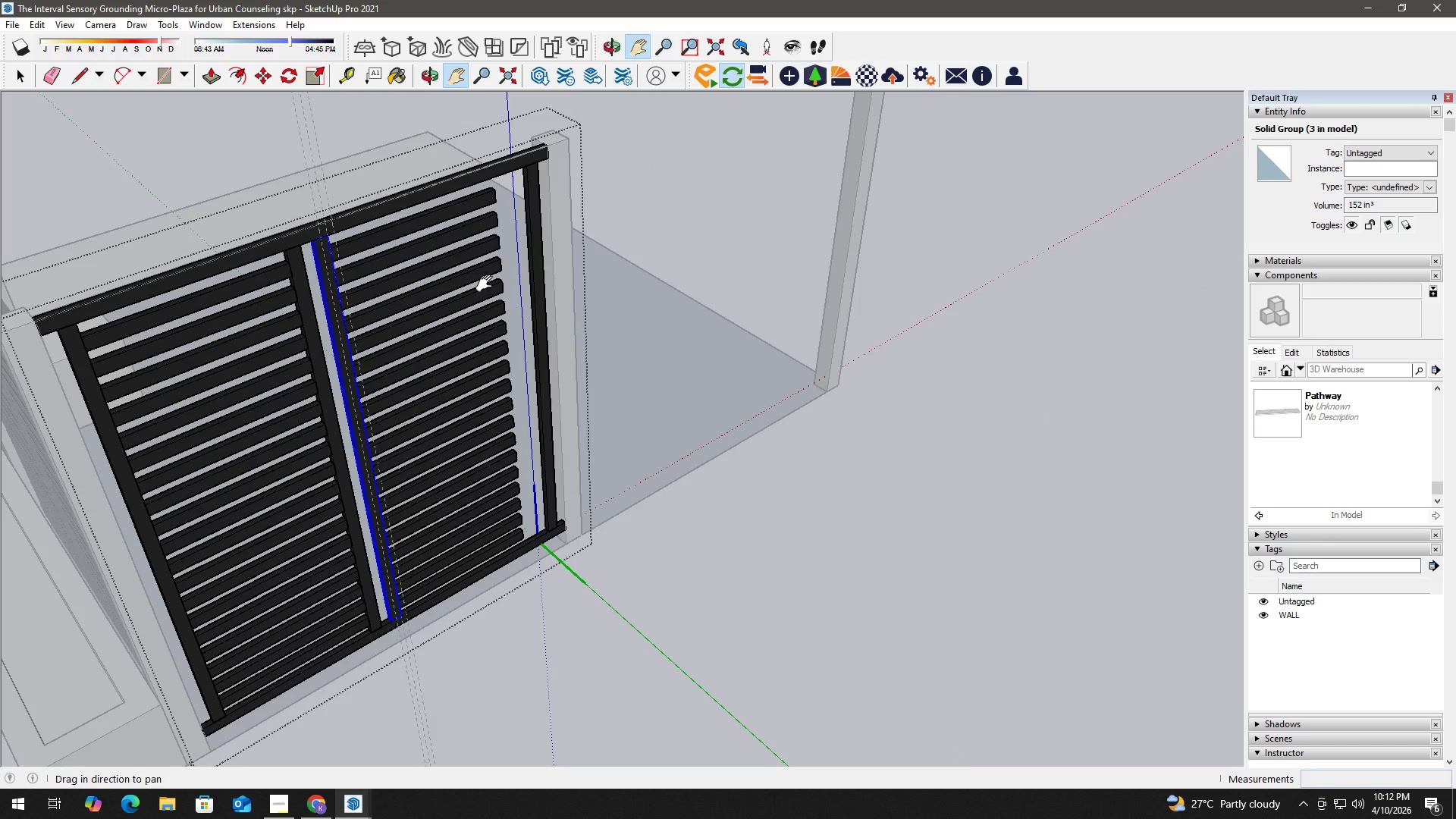 
scroll: coordinate [334, 242], scroll_direction: up, amount: 8.0
 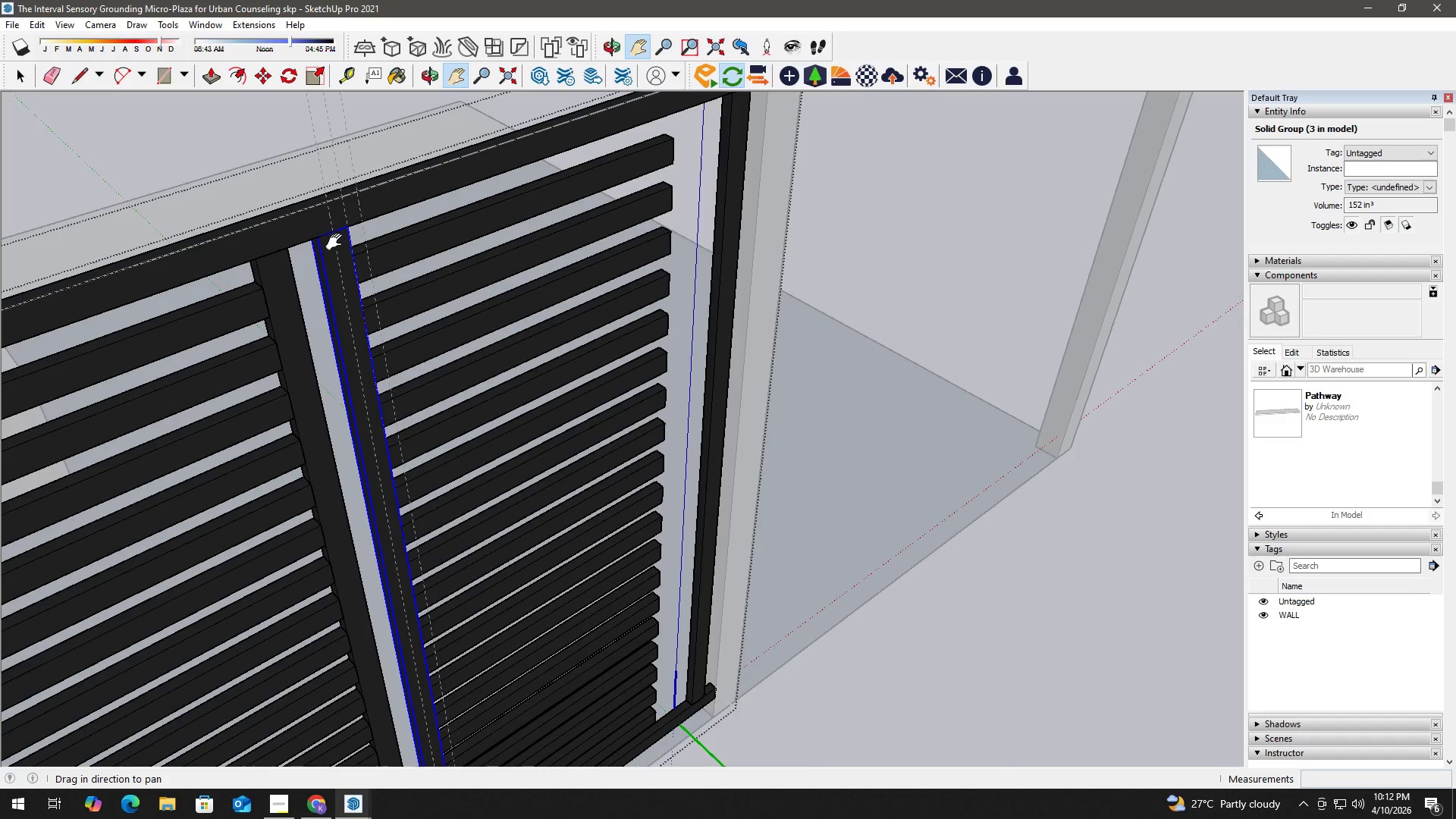 
key(M)
 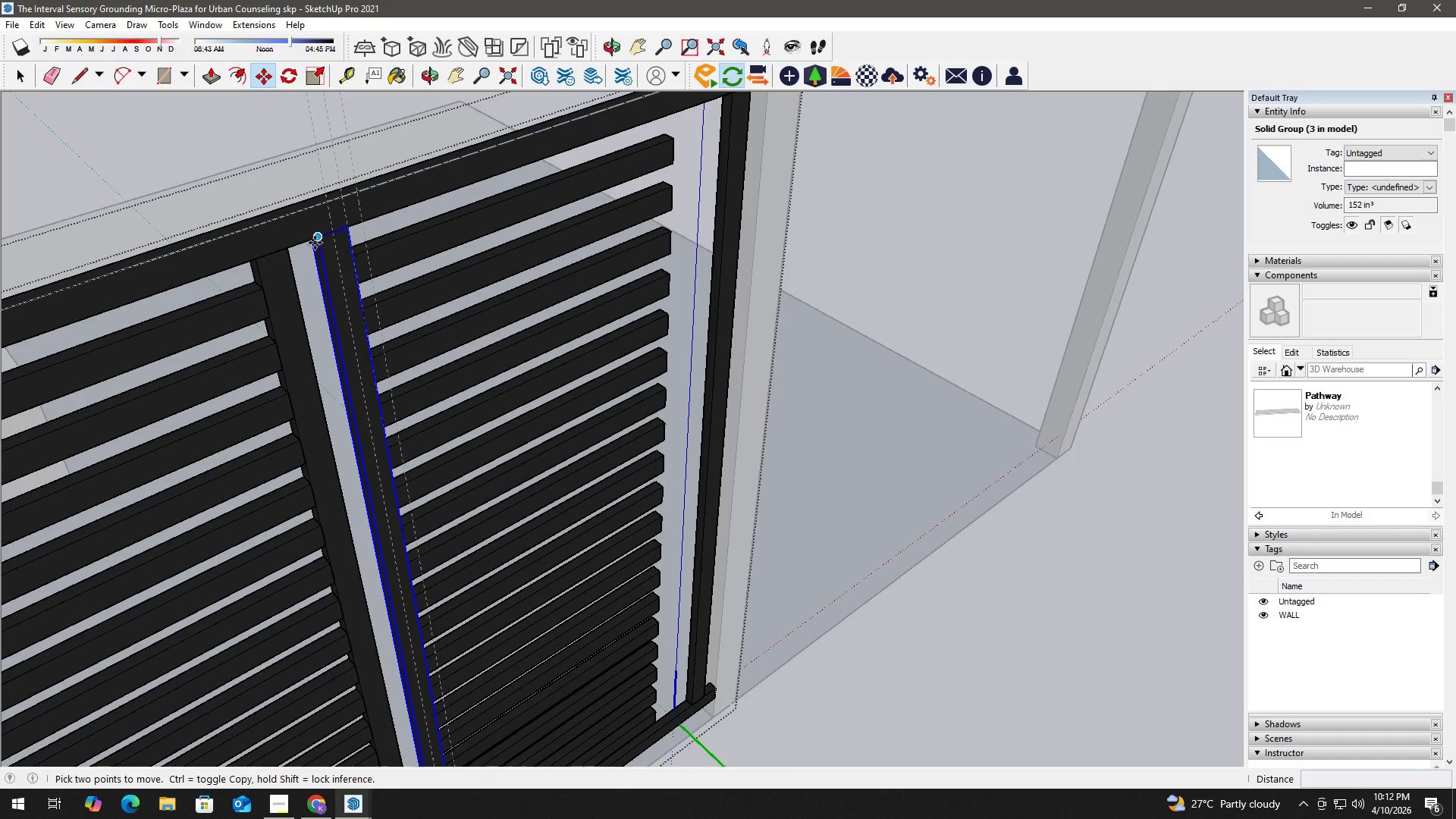 
key(Space)
 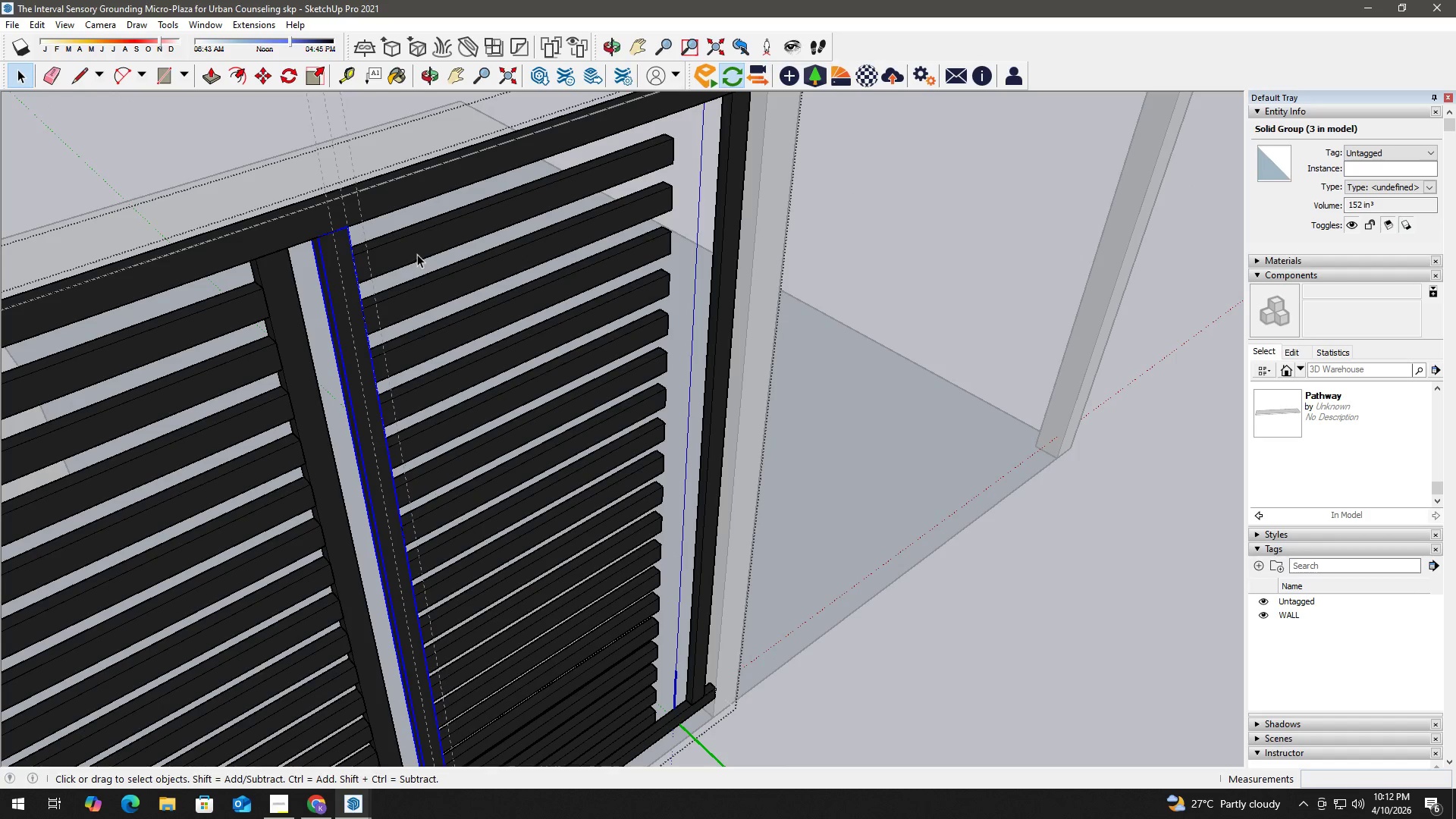 
hold_key(key=ControlLeft, duration=1.51)
double_click([437, 292])
 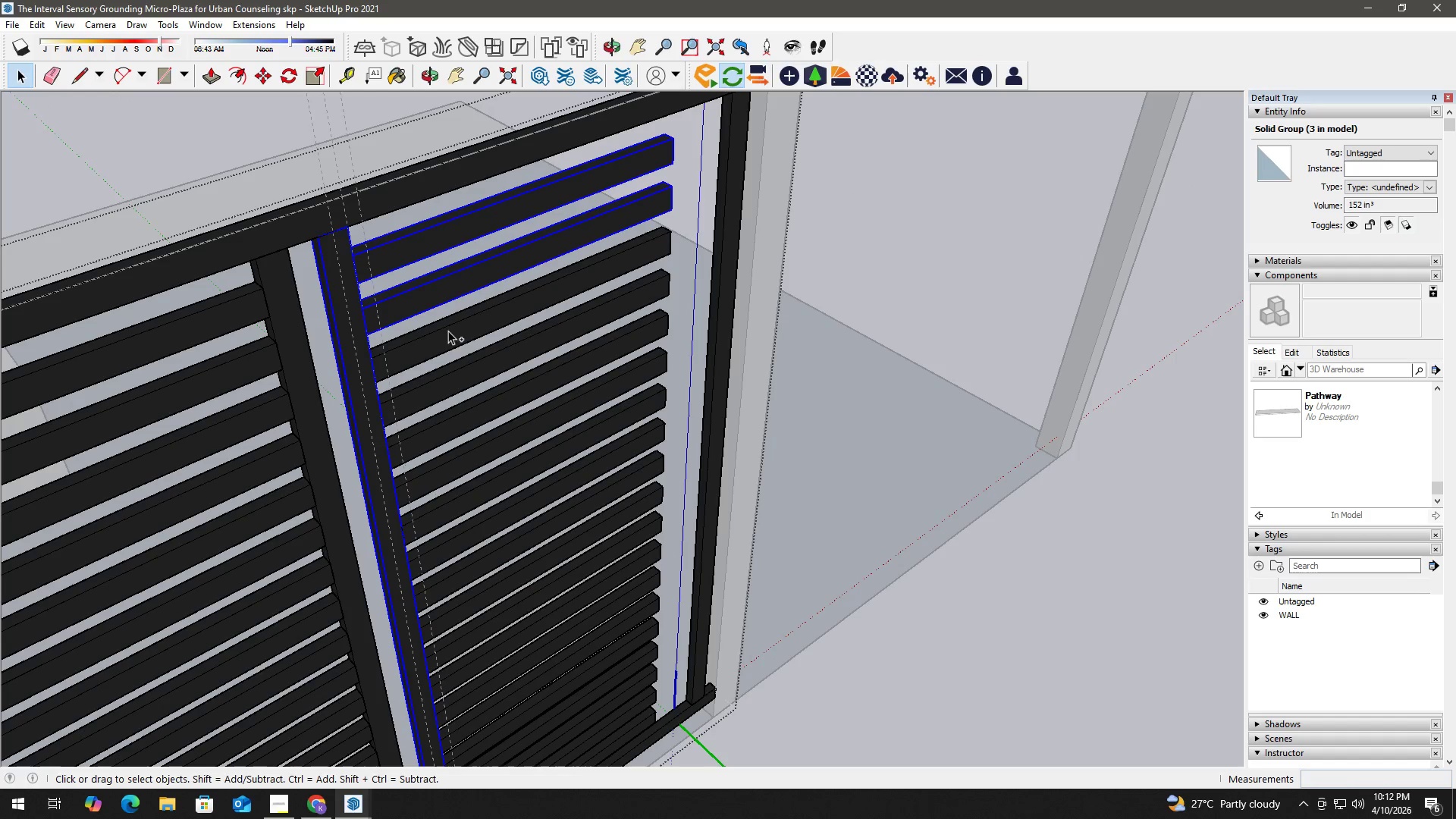 
triple_click([448, 333])
 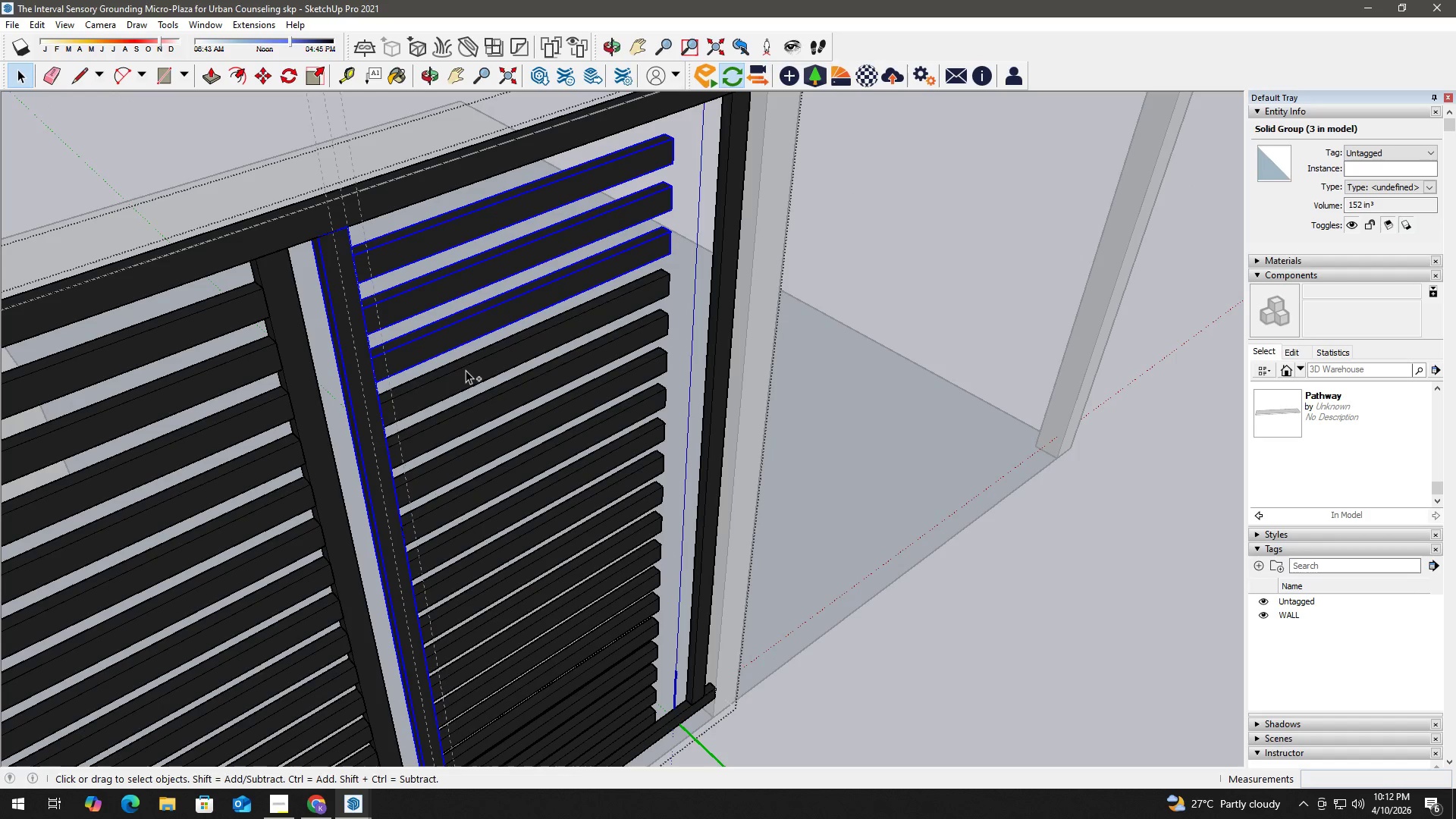 
triple_click([466, 371])
 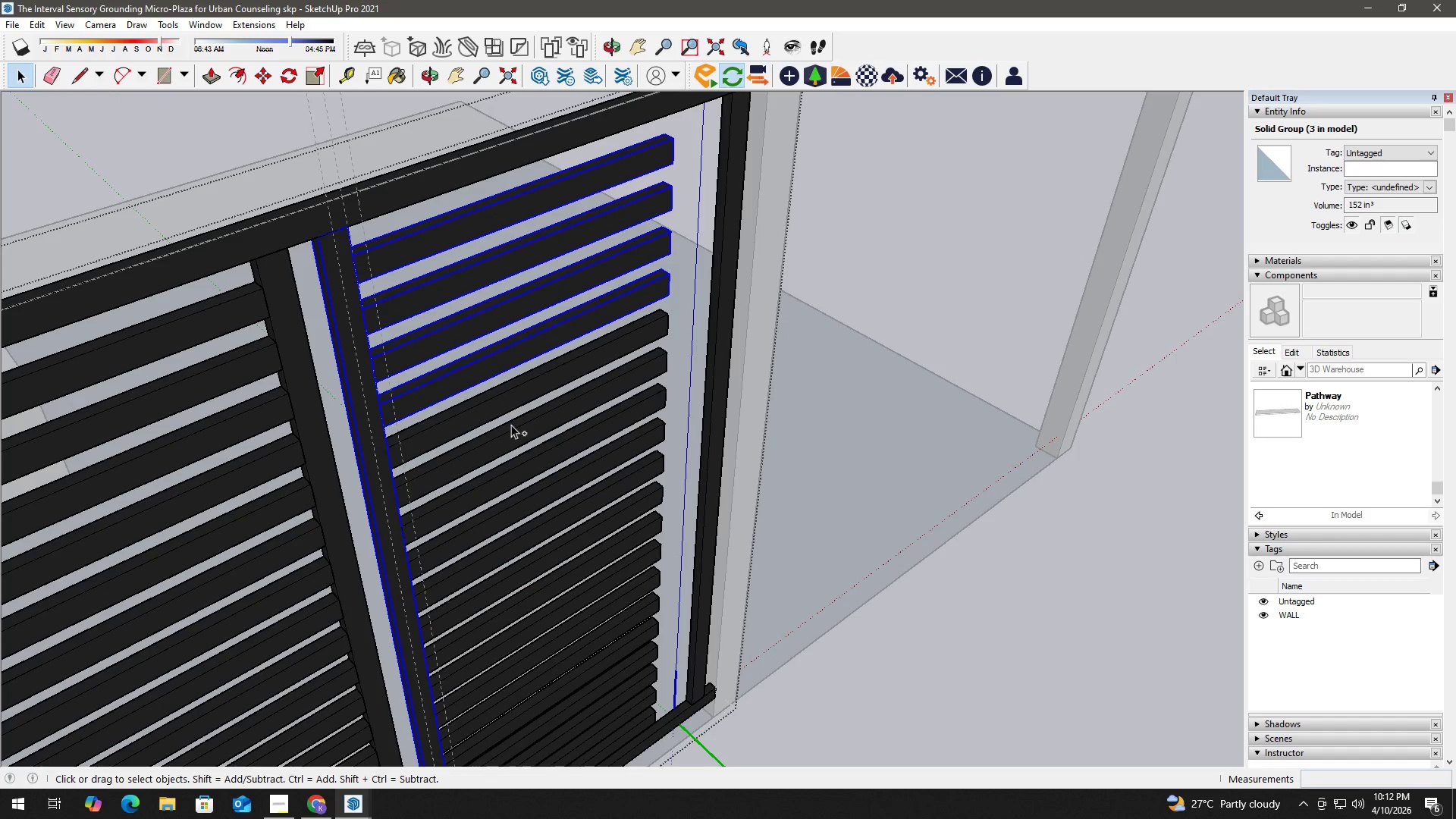 
hold_key(key=ControlLeft, duration=2.39)
 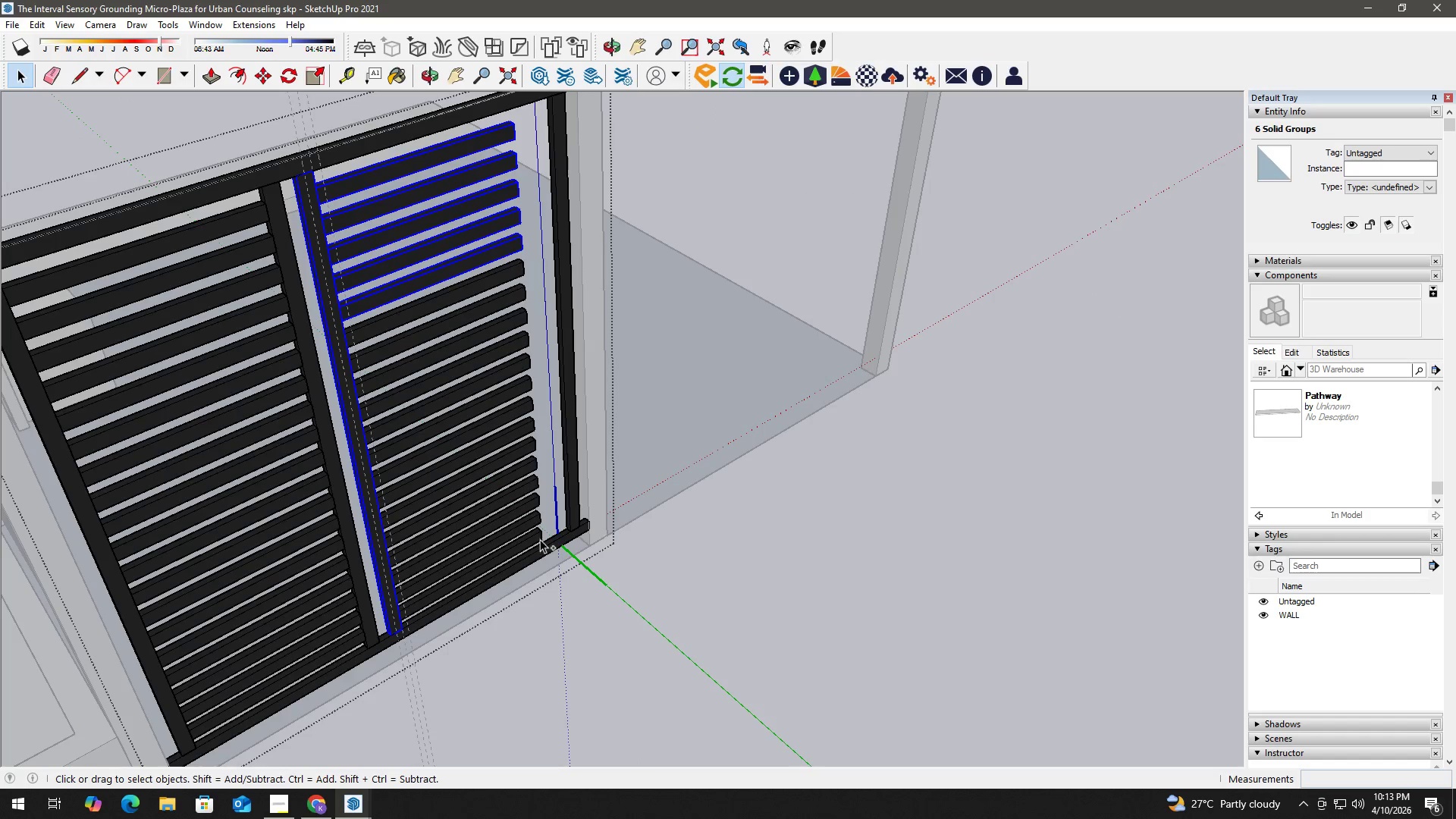 
key(Shift+ShiftLeft)
 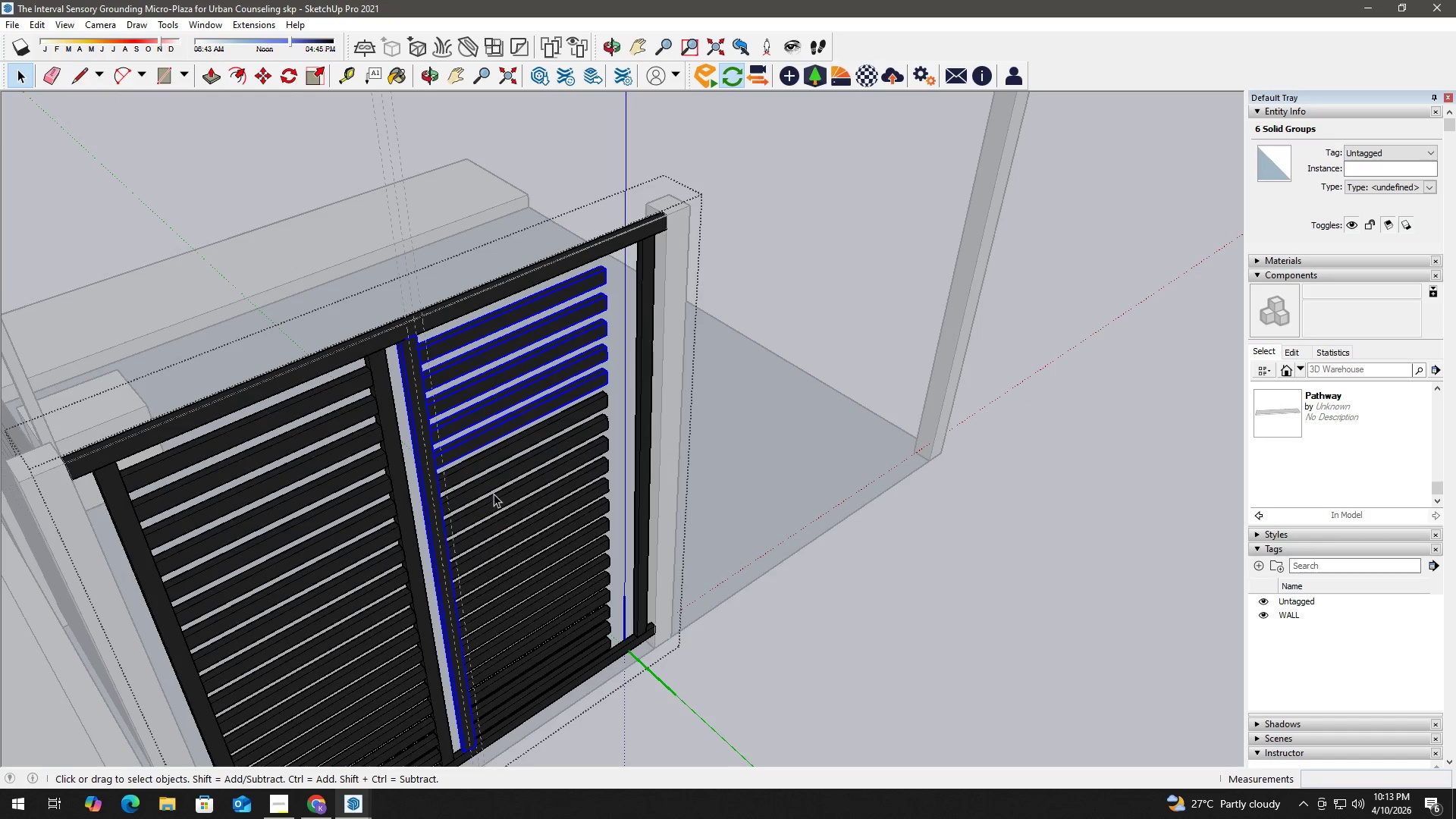 
scroll: coordinate [498, 475], scroll_direction: down, amount: 4.0
 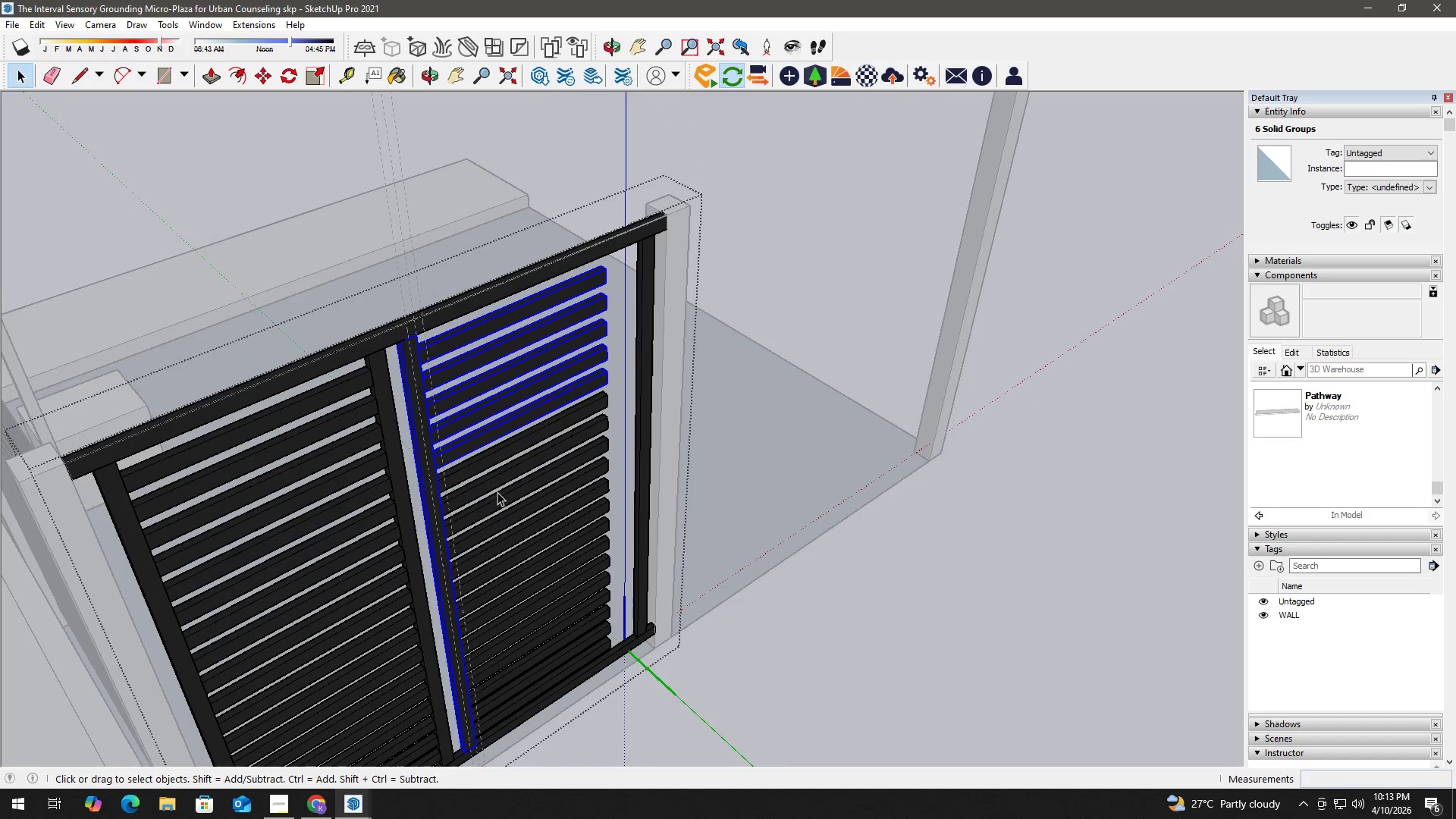 
key(H)
 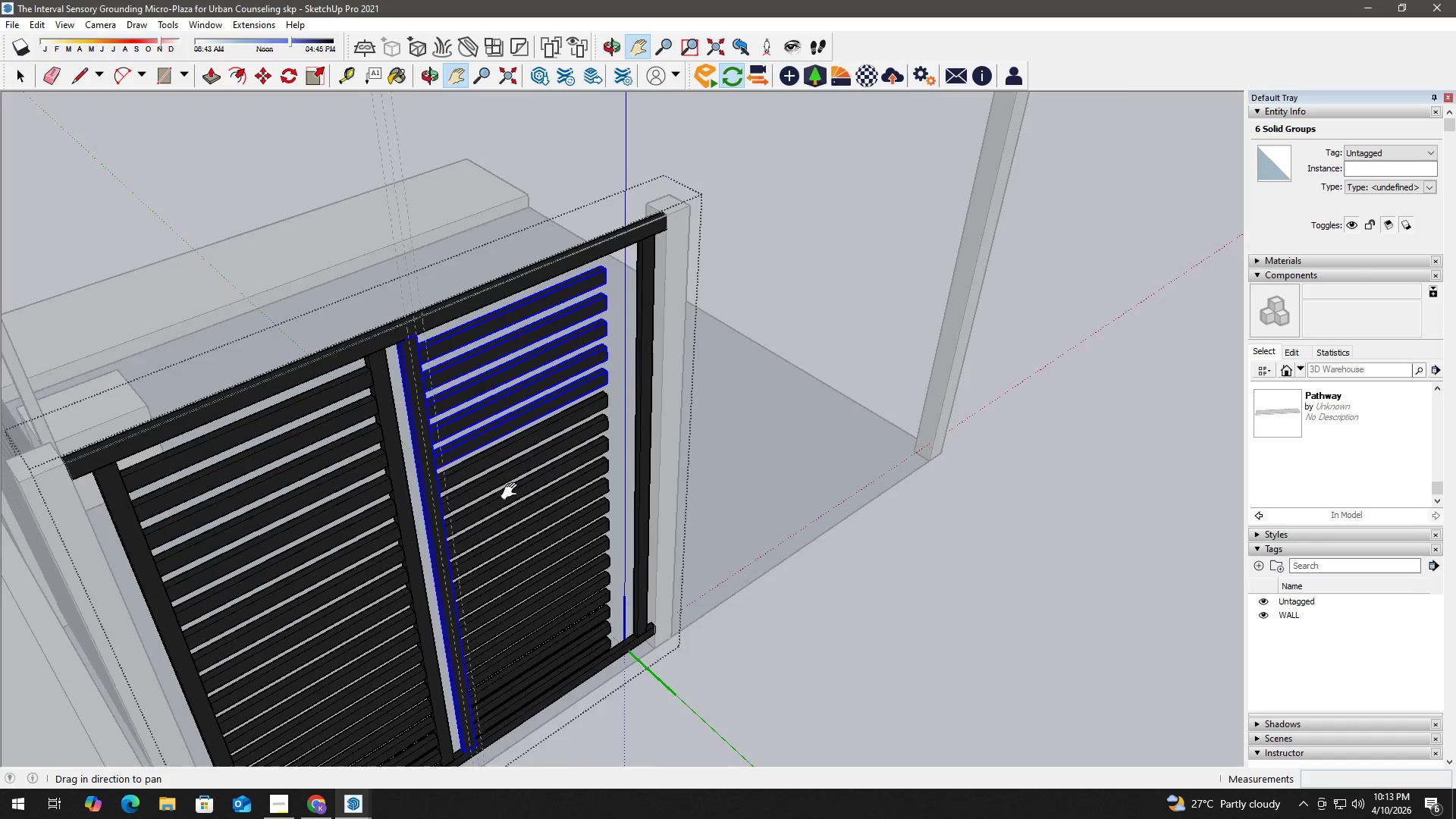 
left_click_drag(start_coordinate=[513, 492], to_coordinate=[426, 356])
 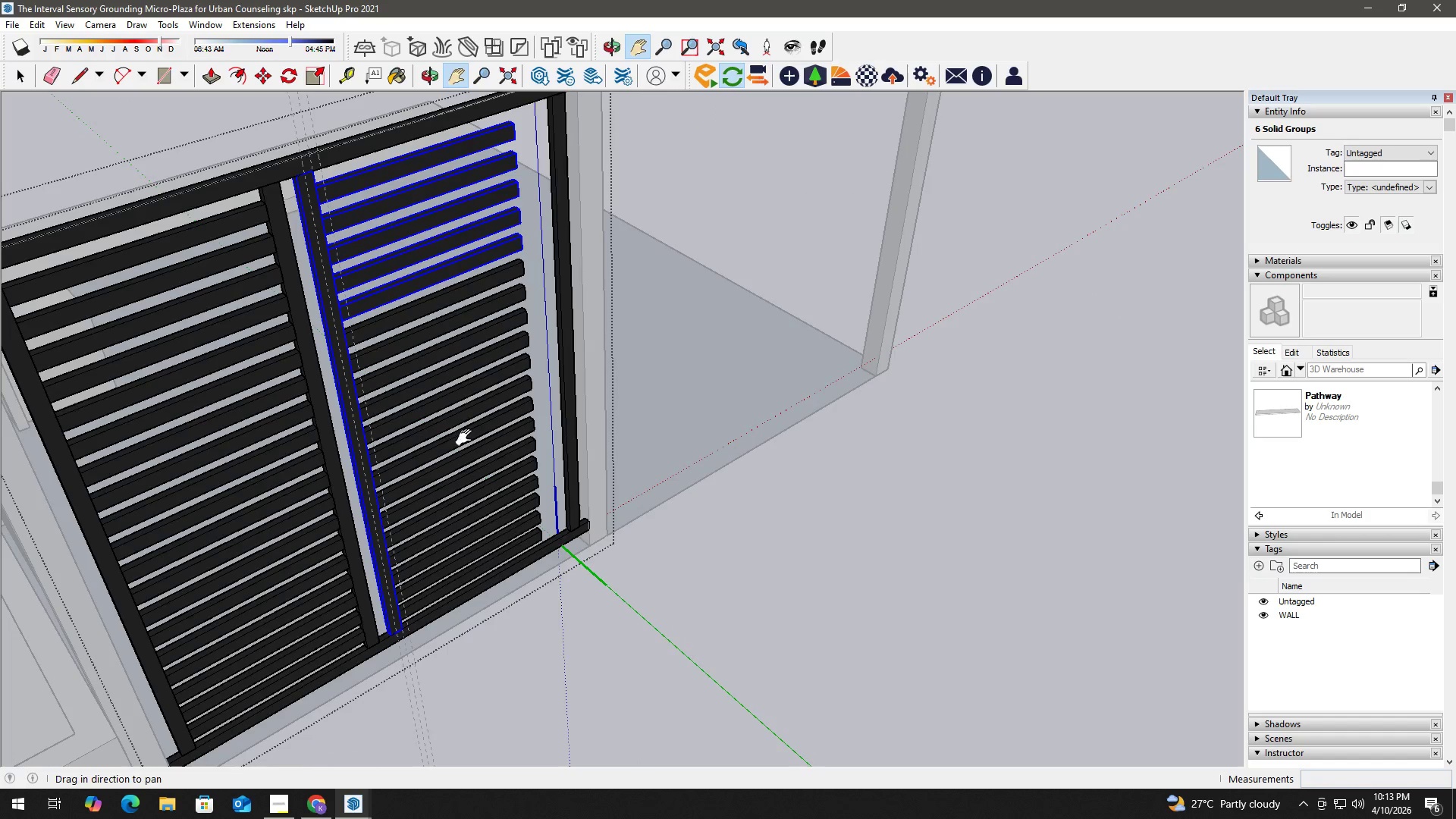 
key(Space)
 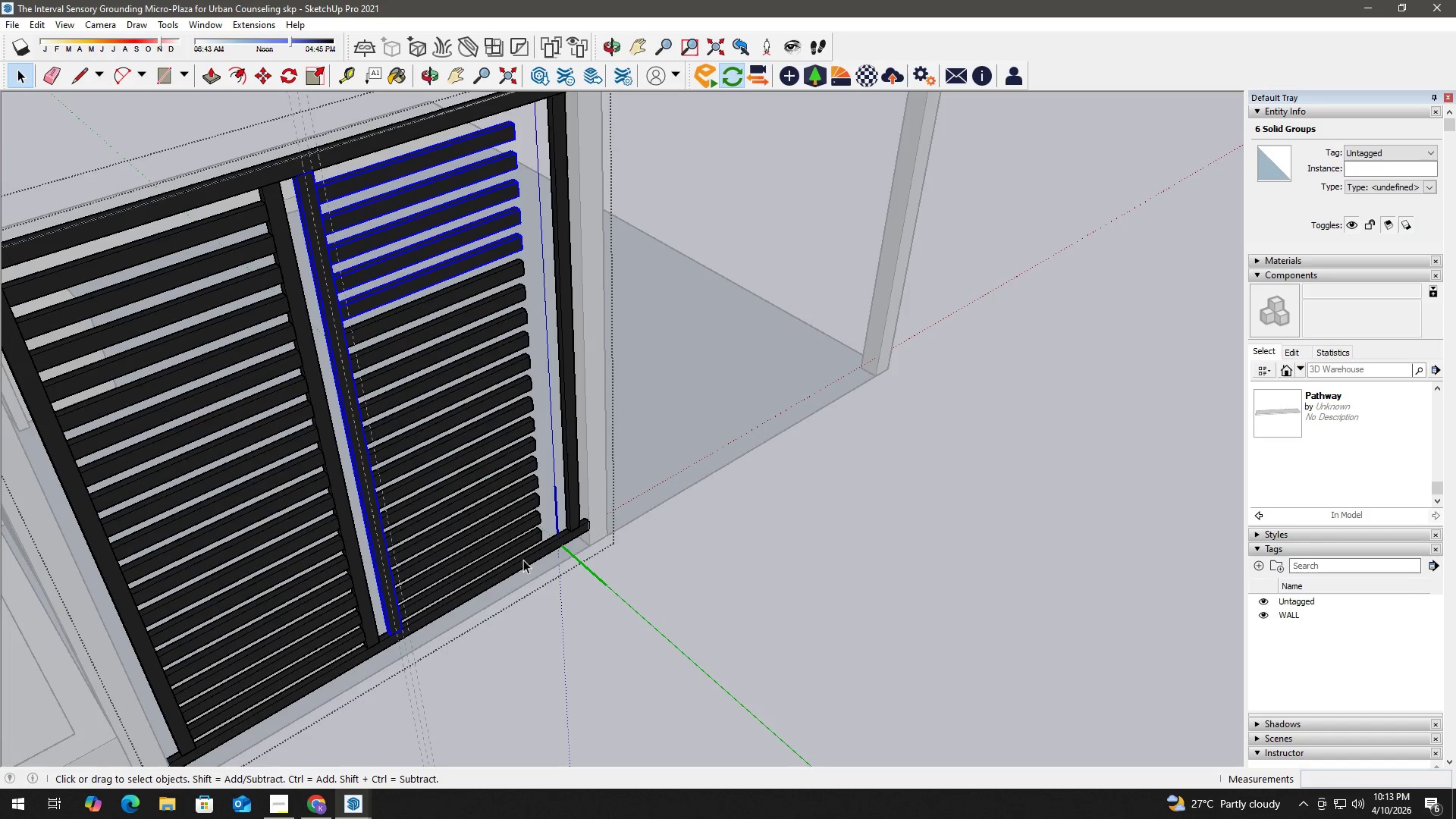 
hold_key(key=ControlLeft, duration=1.5)
left_click_drag(start_coordinate=[542, 540], to_coordinate=[439, 270])
 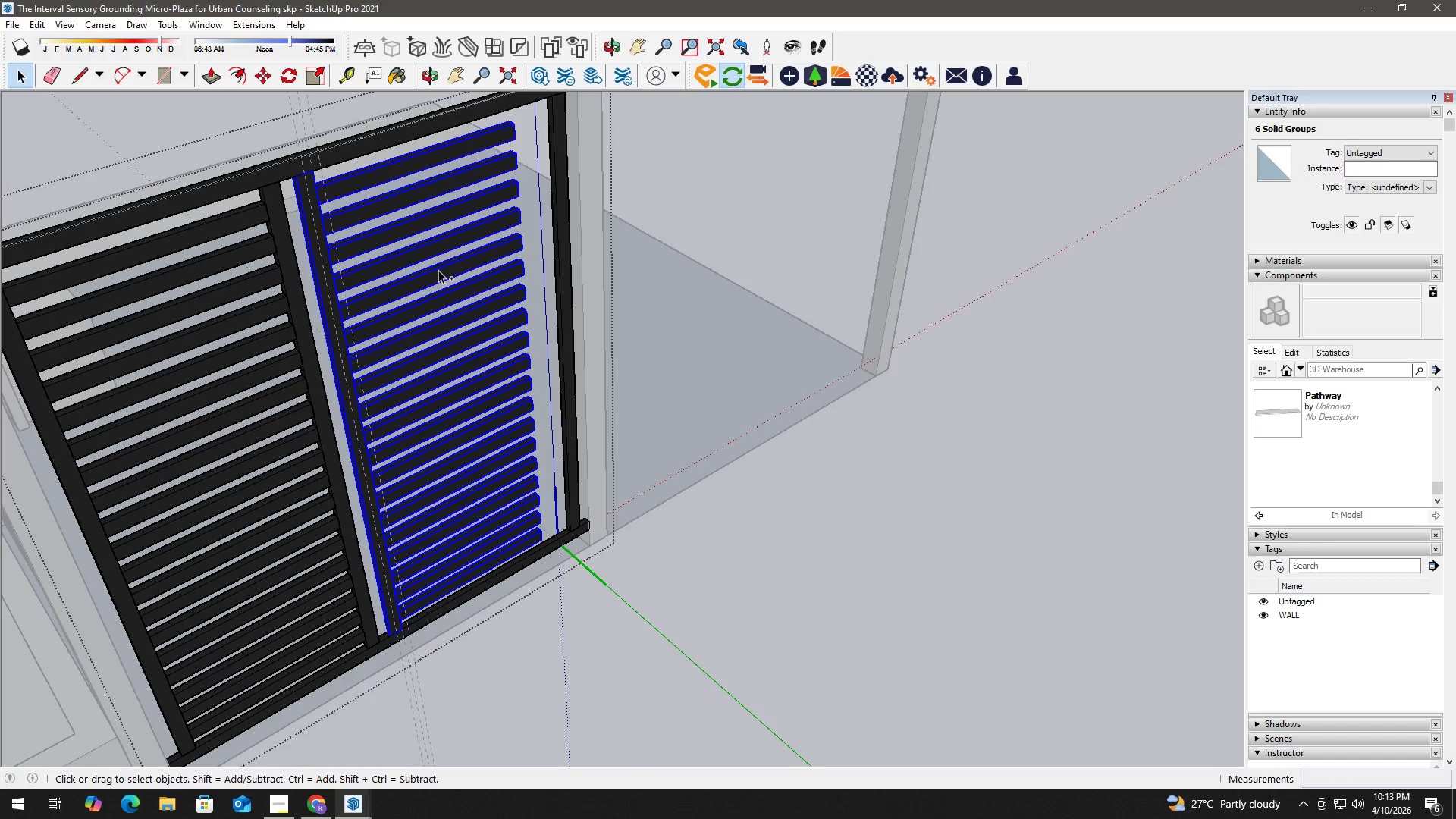 
hold_key(key=ControlLeft, duration=0.39)
 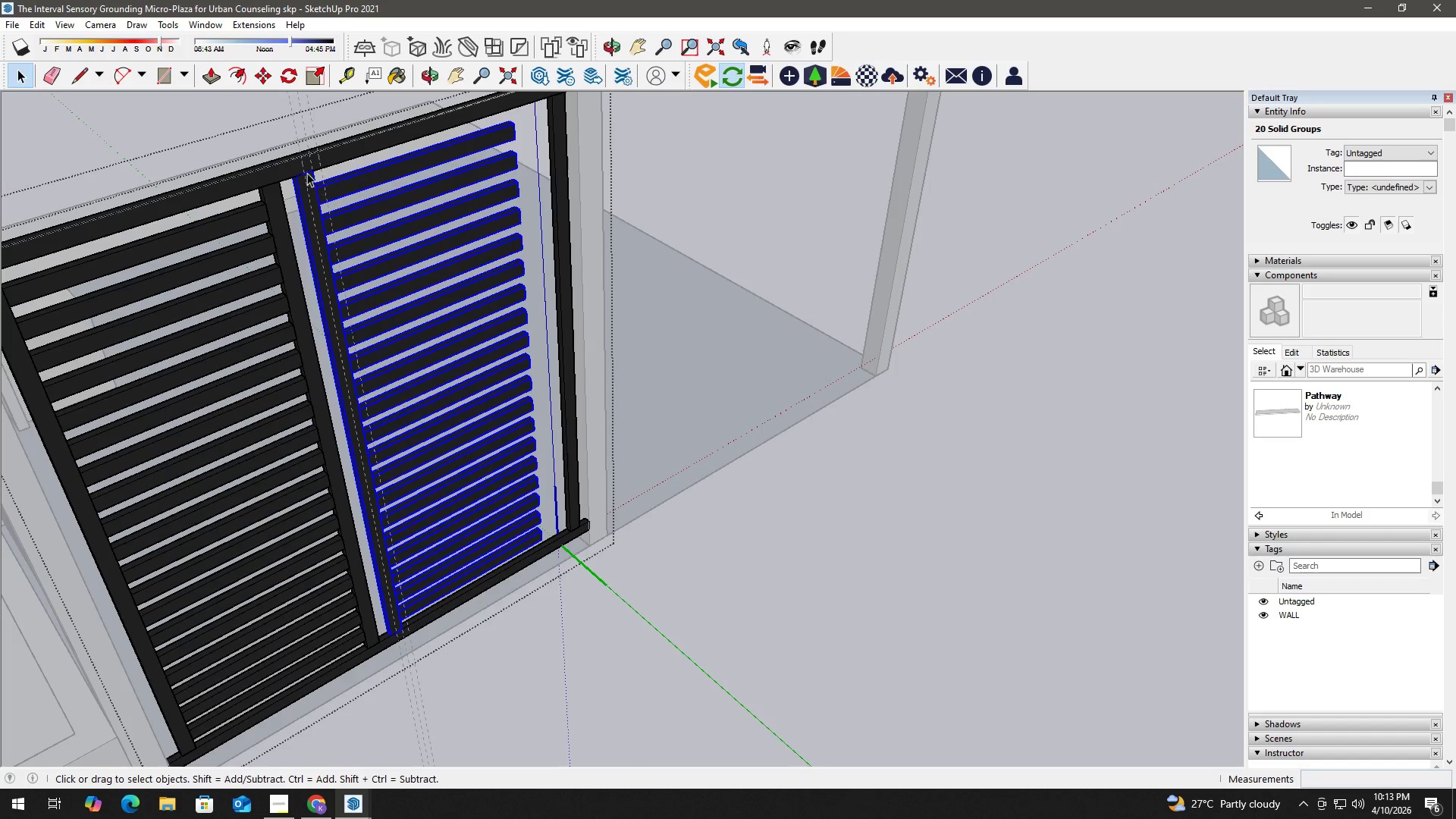 
scroll: coordinate [315, 189], scroll_direction: up, amount: 2.0
 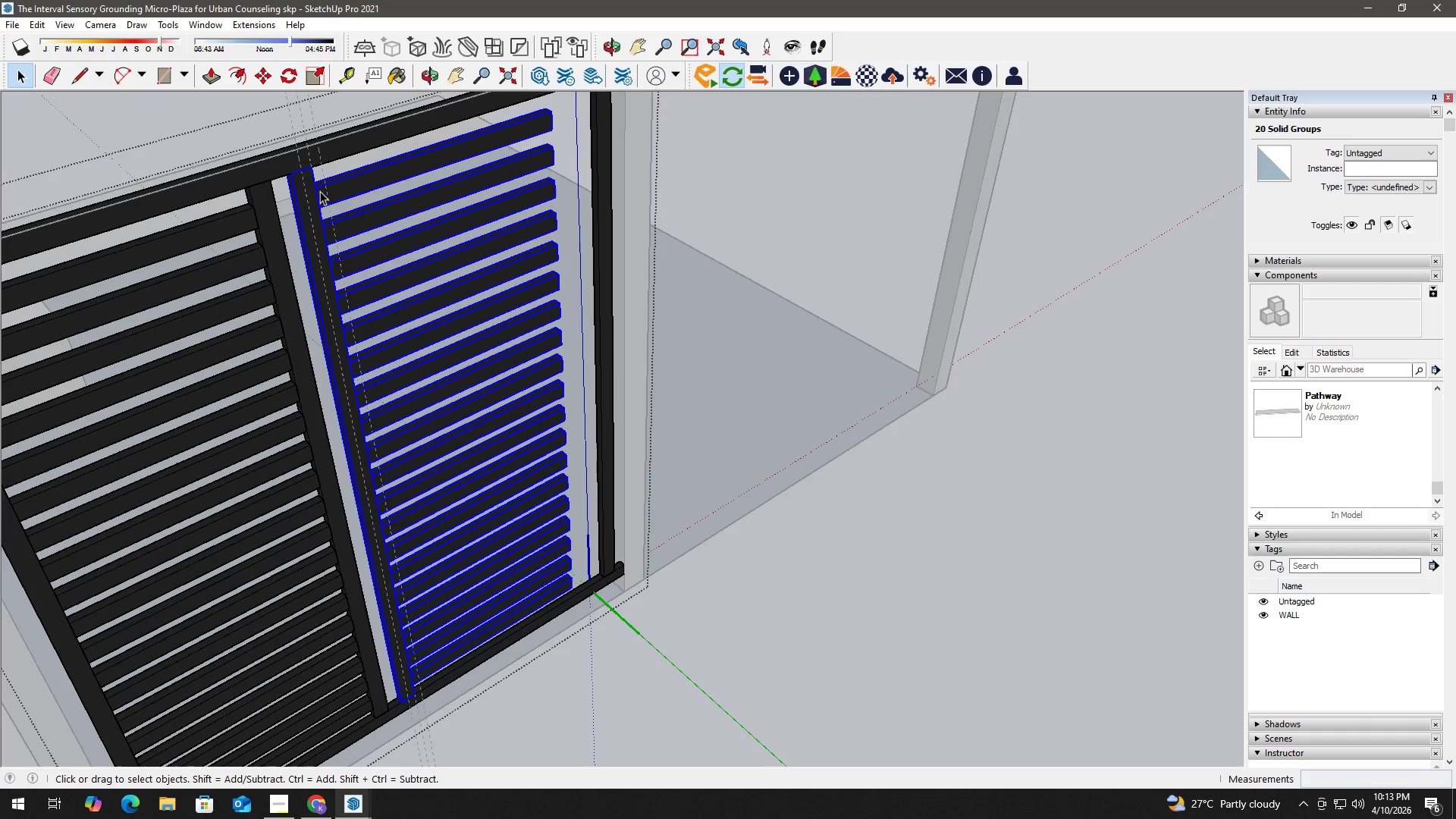 
key(M)
 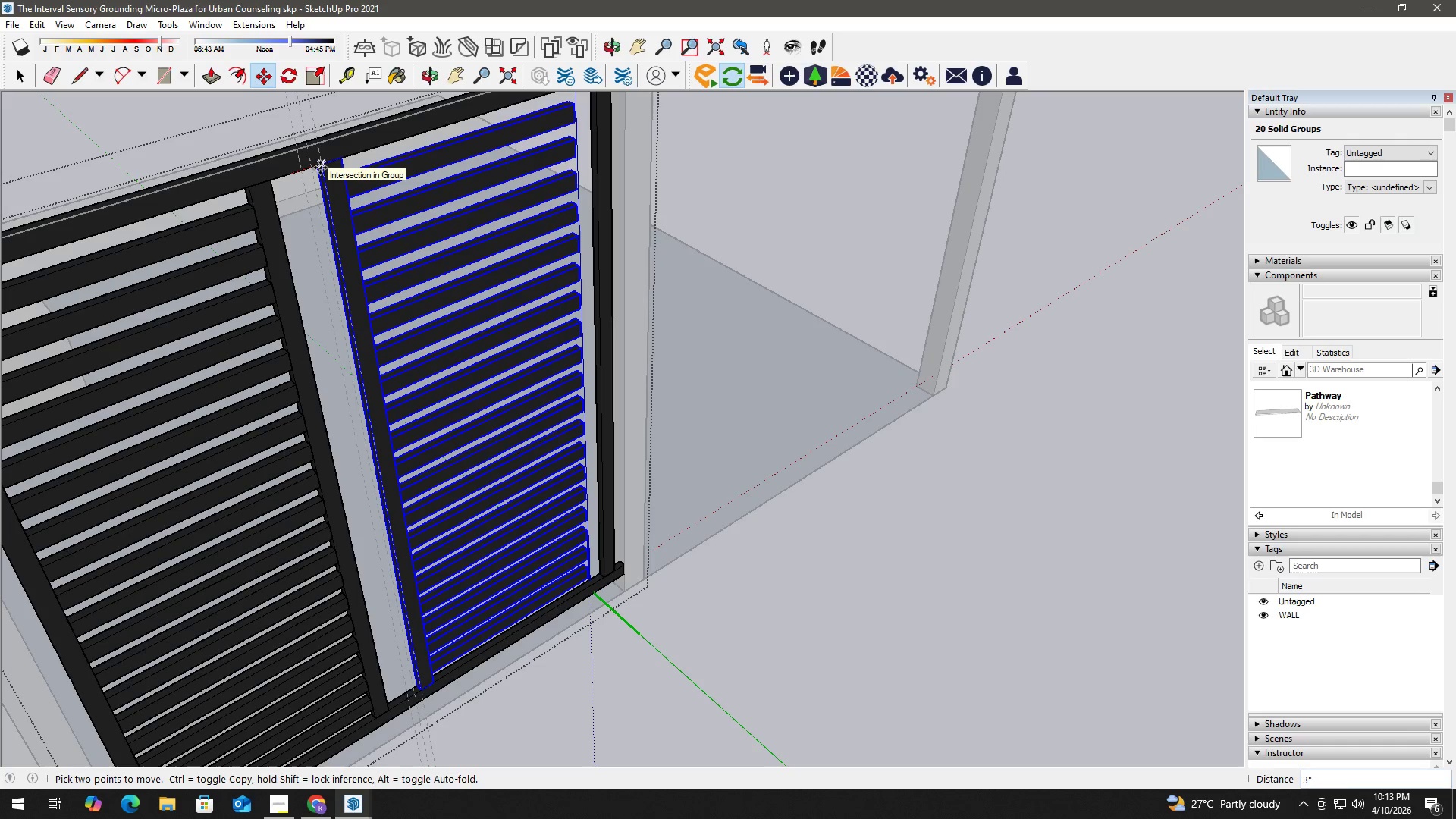 
left_click([320, 168])
 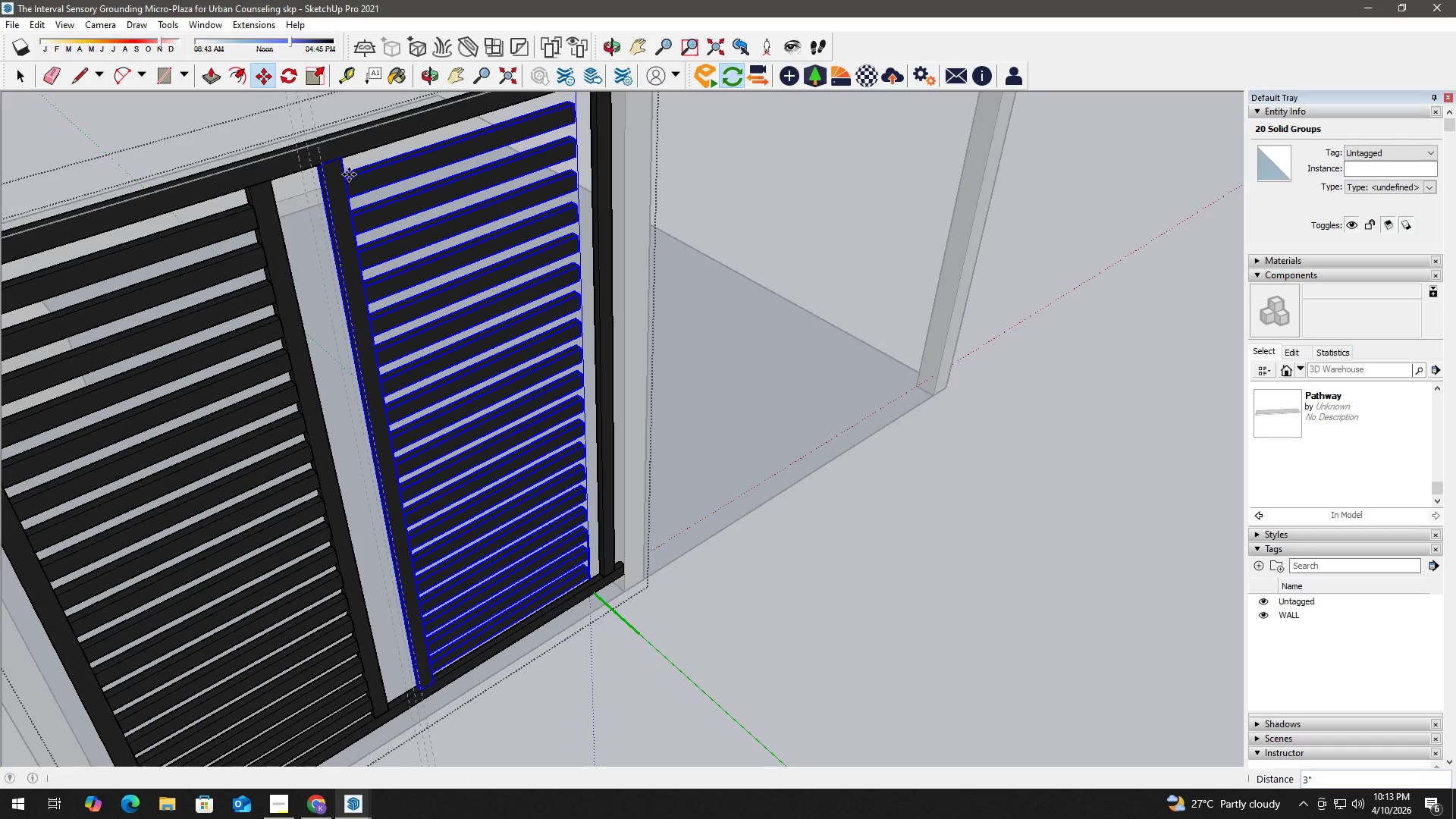 
key(Space)
 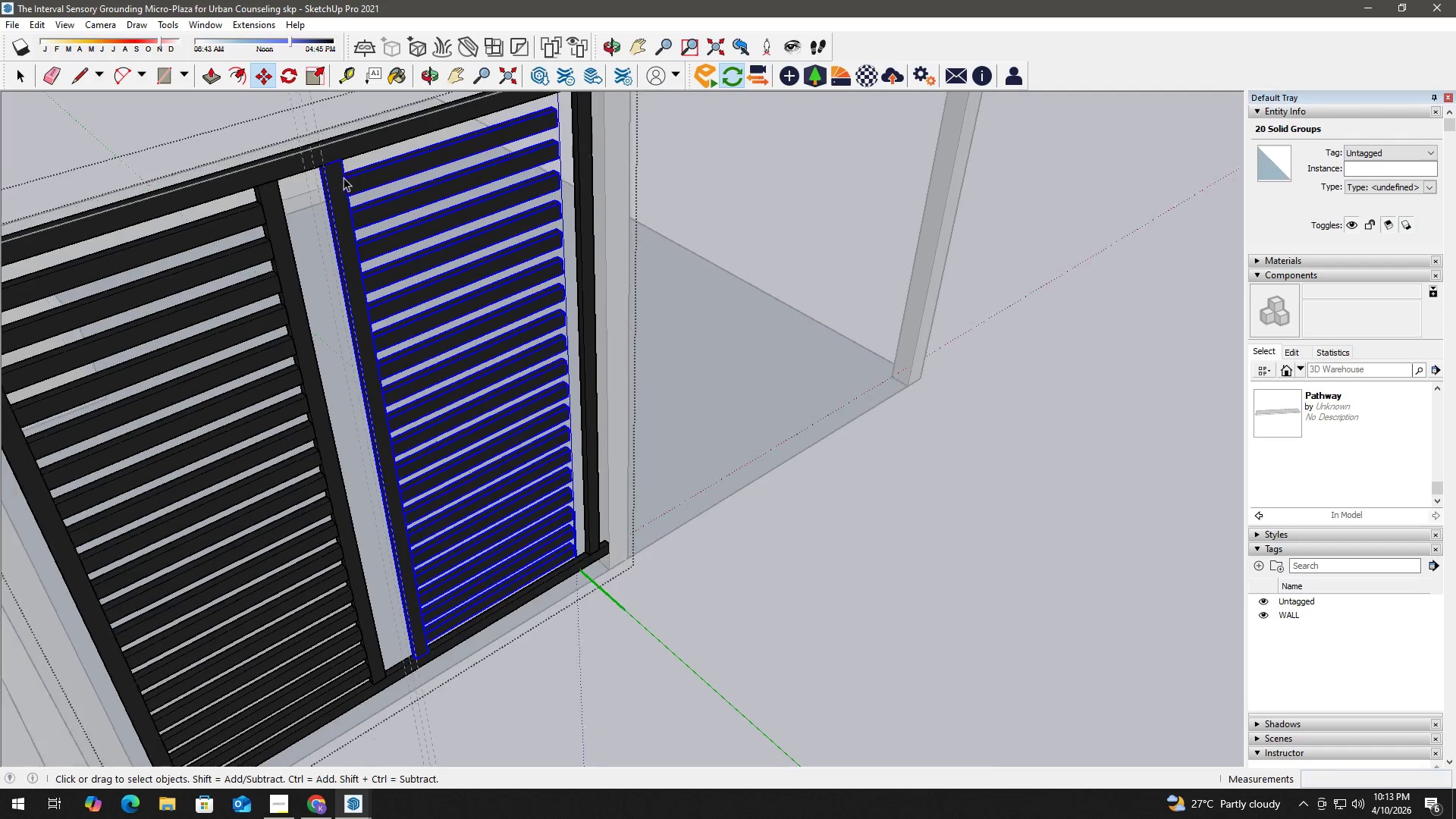 
scroll: coordinate [340, 179], scroll_direction: down, amount: 5.0
 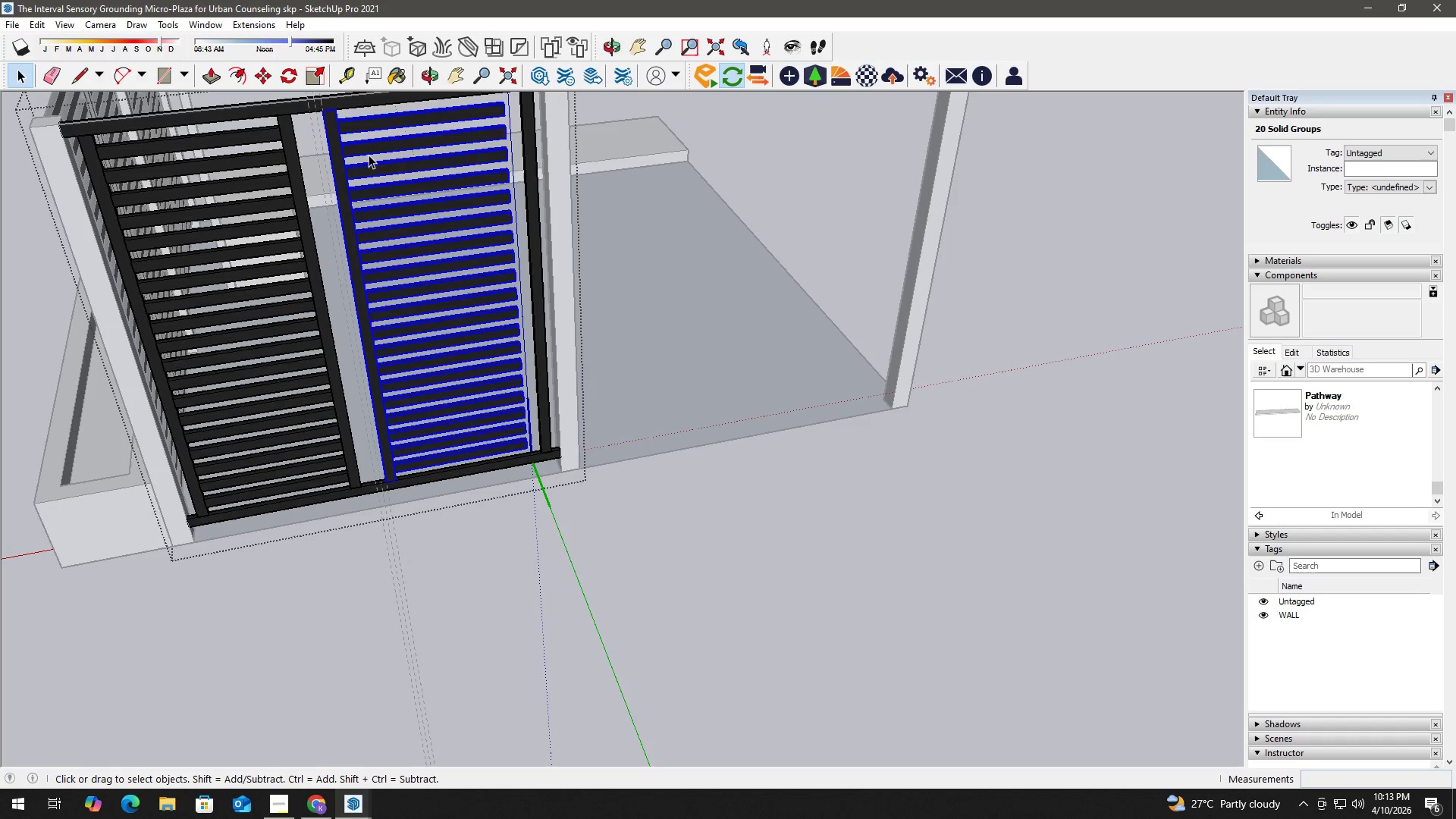 
key(H)
 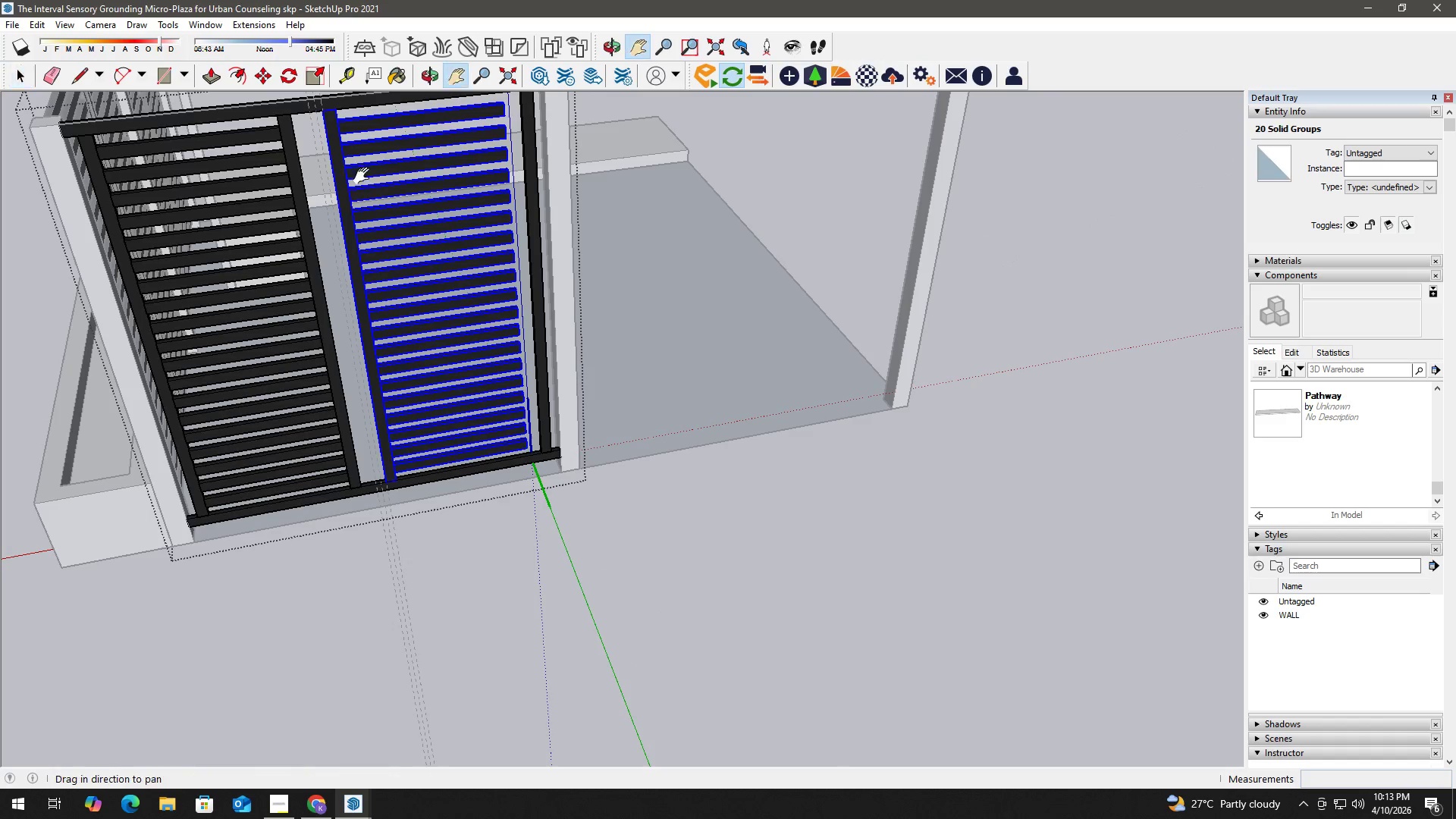 
left_click_drag(start_coordinate=[366, 179], to_coordinate=[437, 321])
 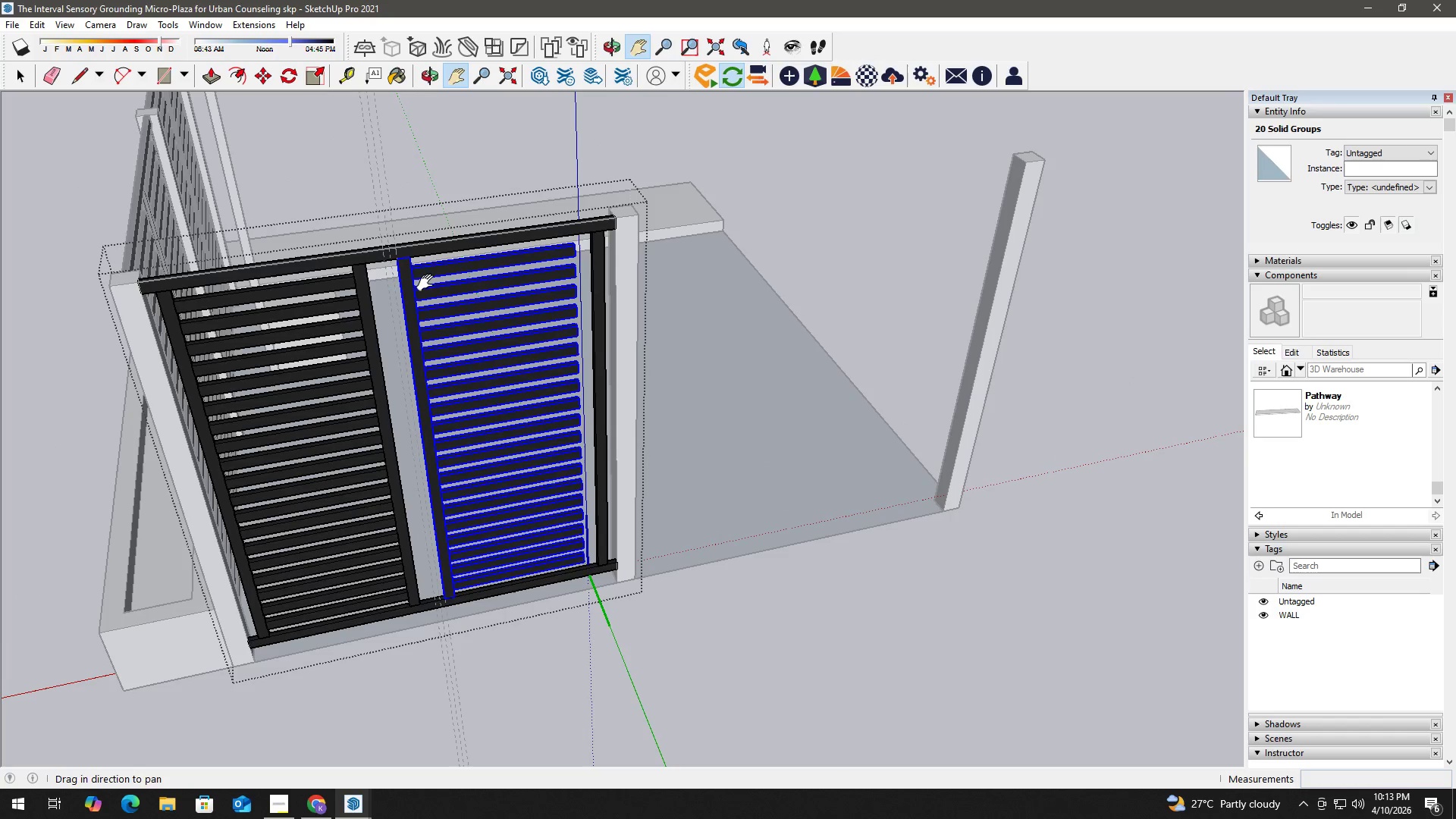 
scroll: coordinate [539, 256], scroll_direction: up, amount: 2.0
 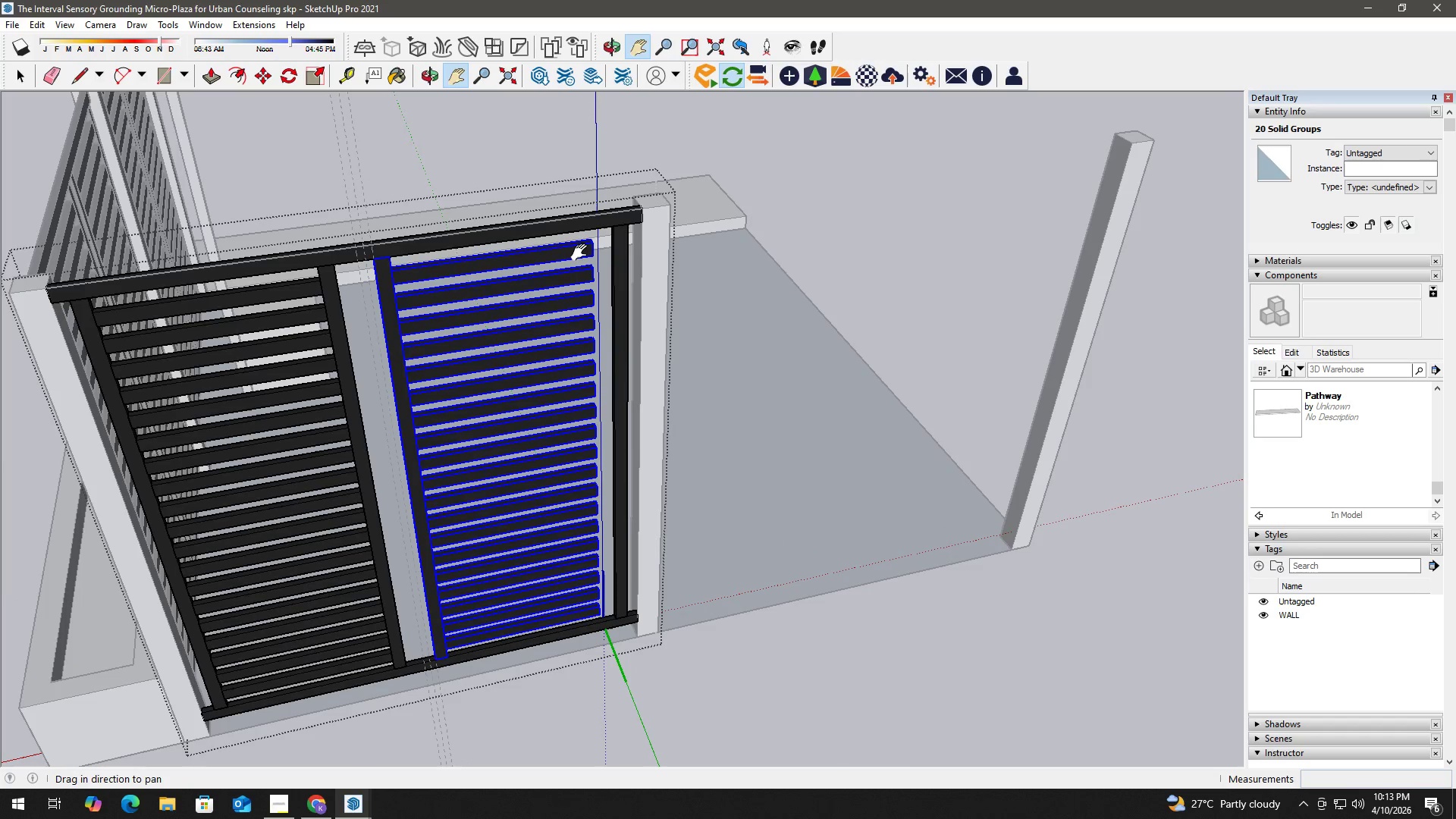 
key(Space)
 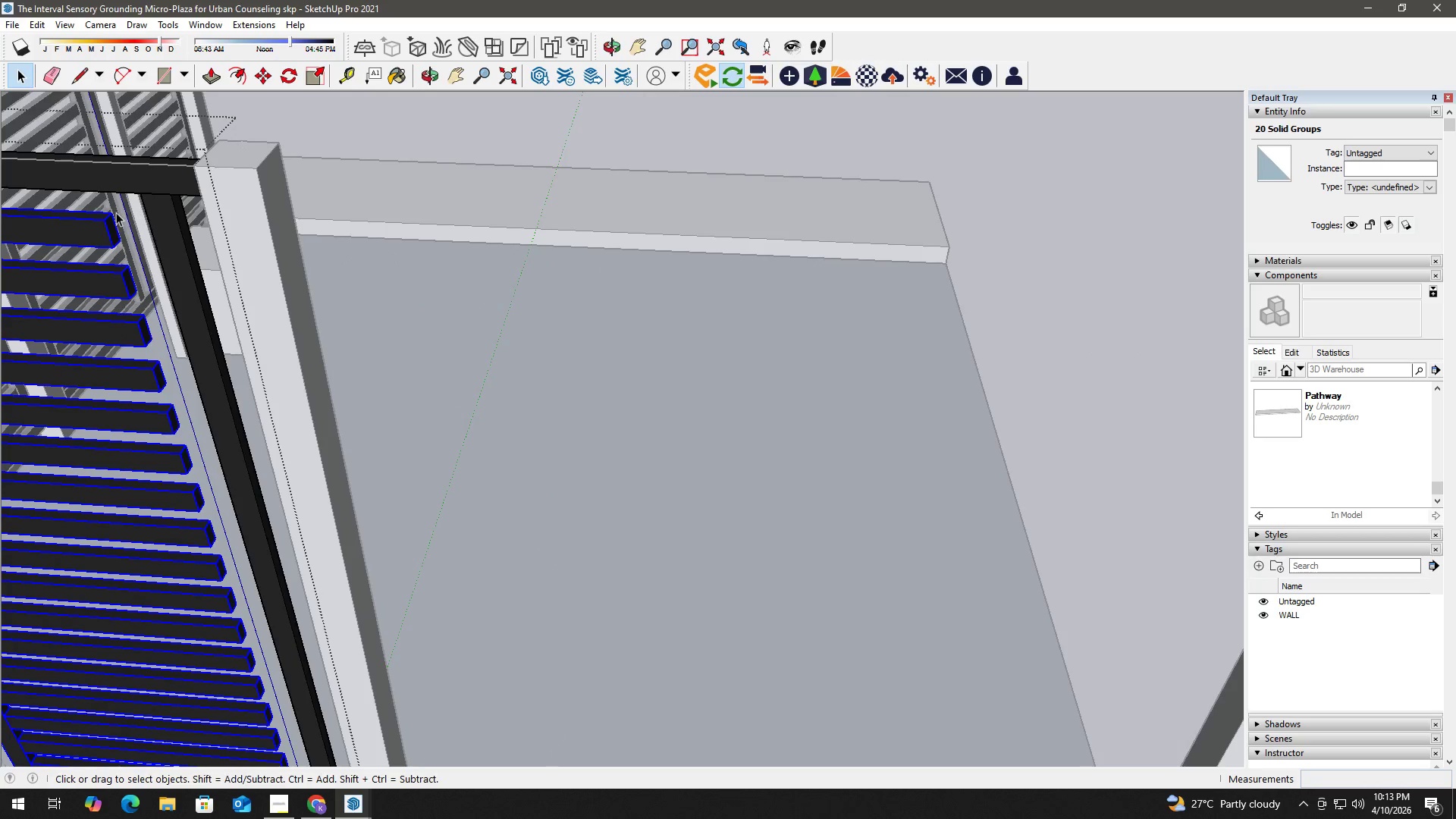 
scroll: coordinate [598, 240], scroll_direction: up, amount: 4.0
 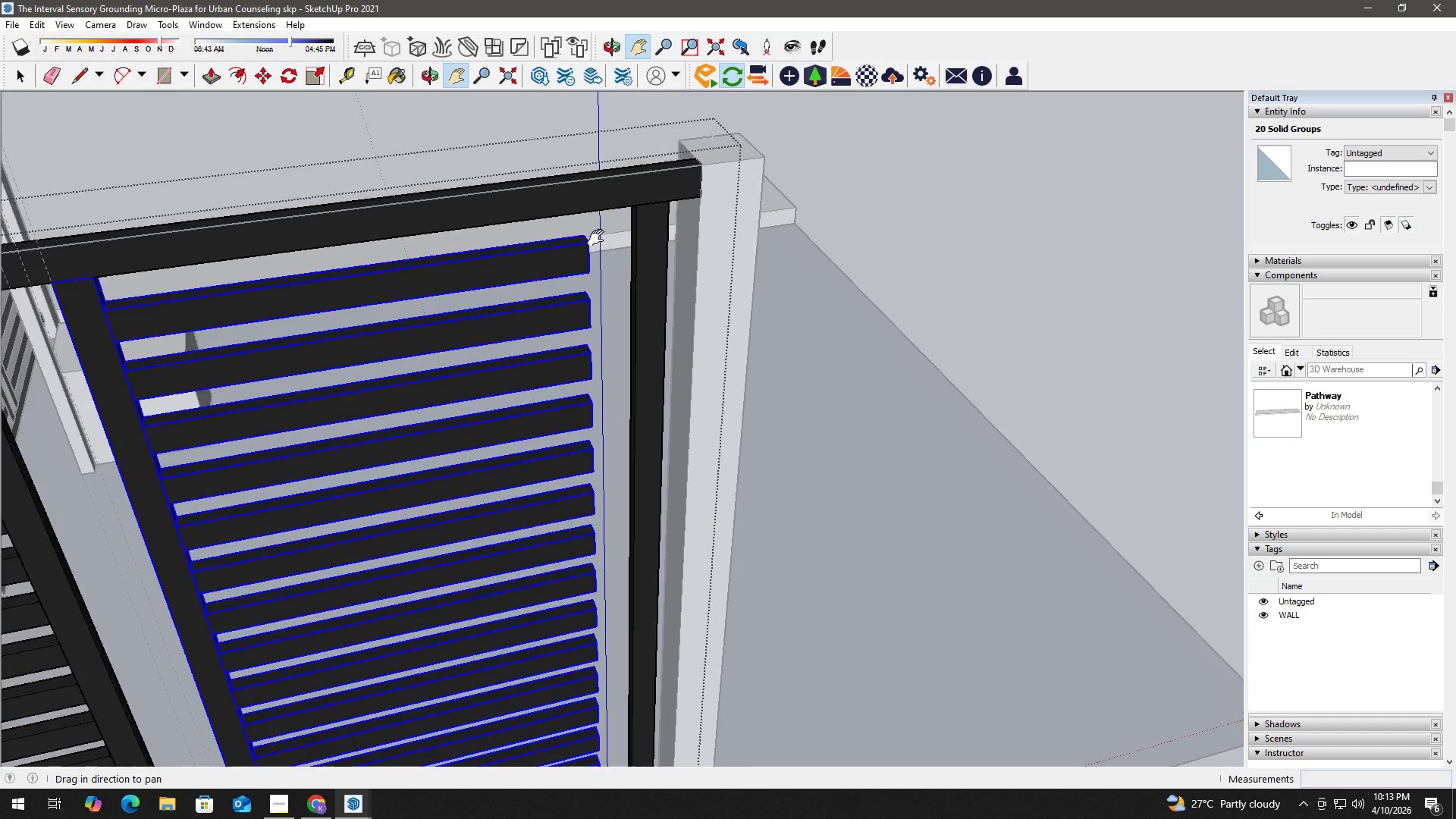 
double_click([108, 224])
 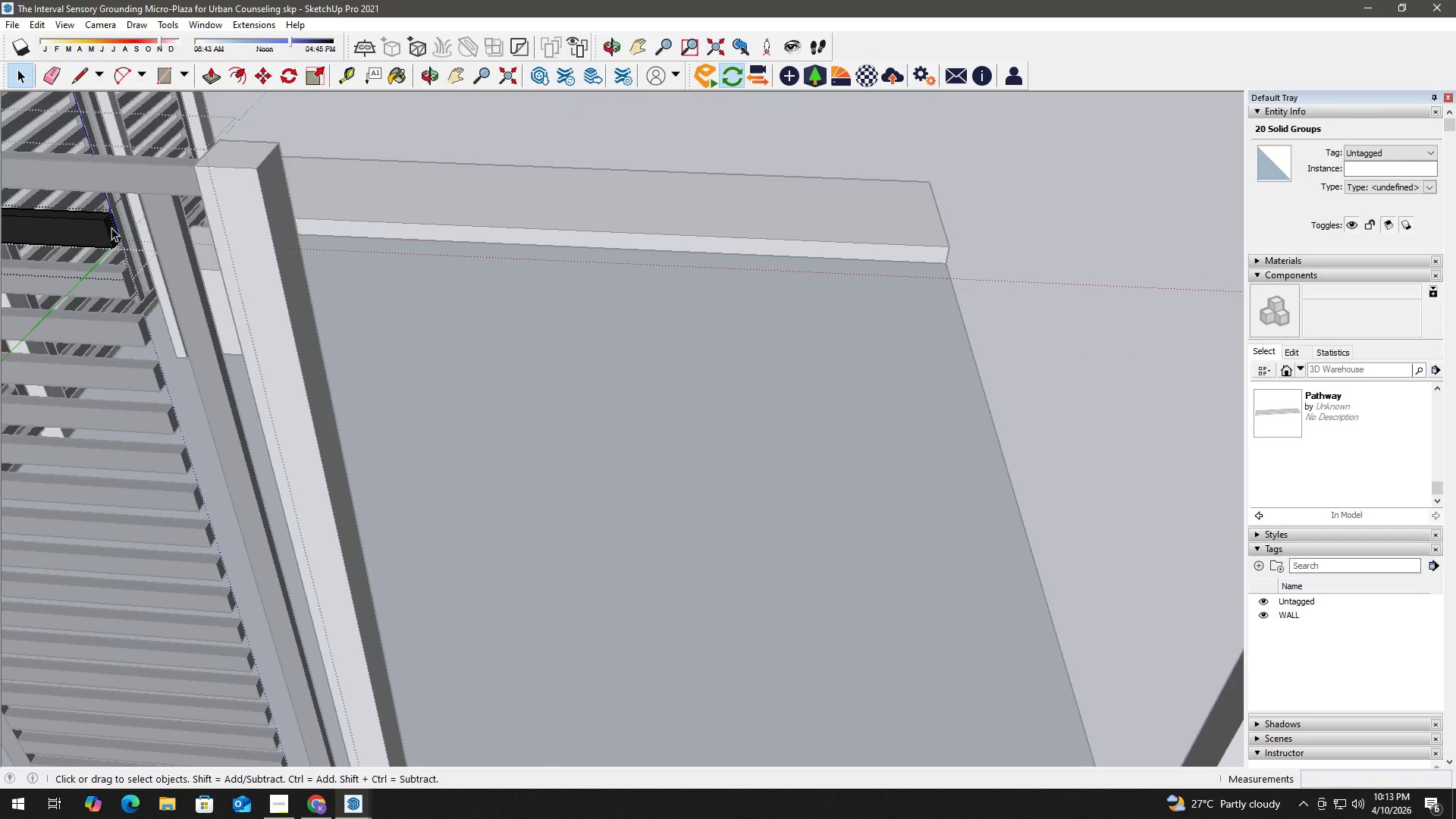 
left_click([111, 228])
 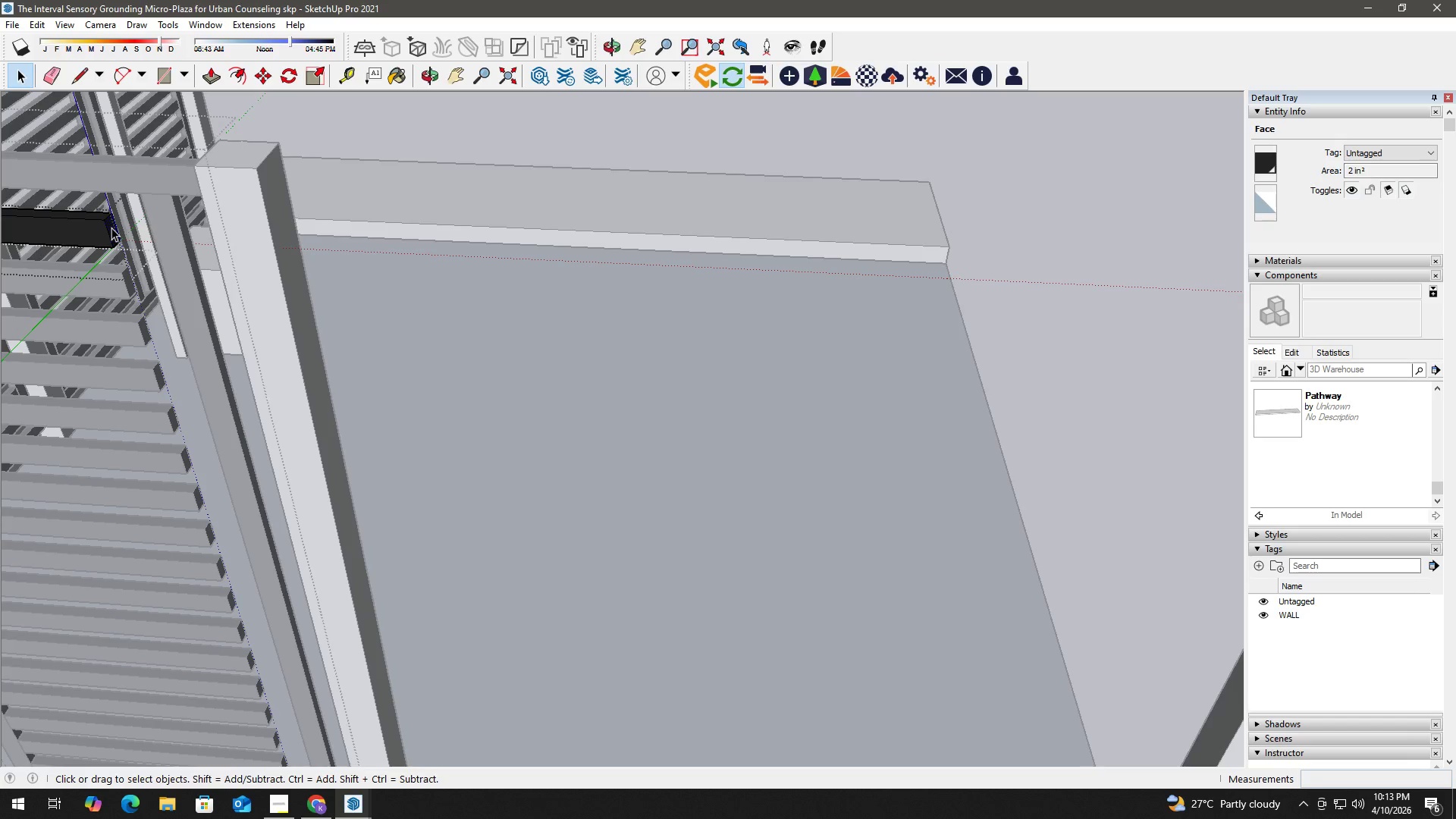 
key(P)
 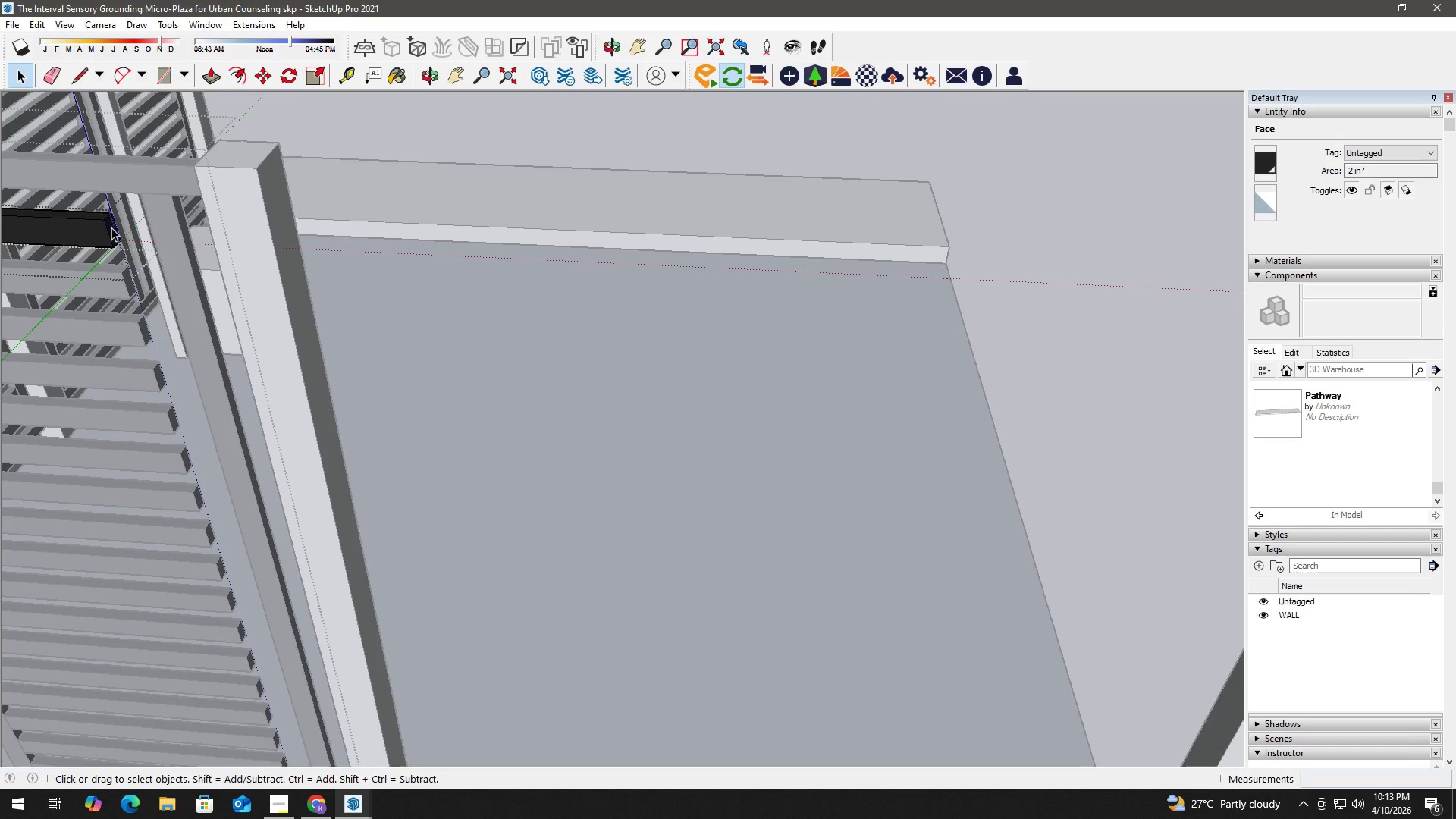 
left_click([111, 228])
 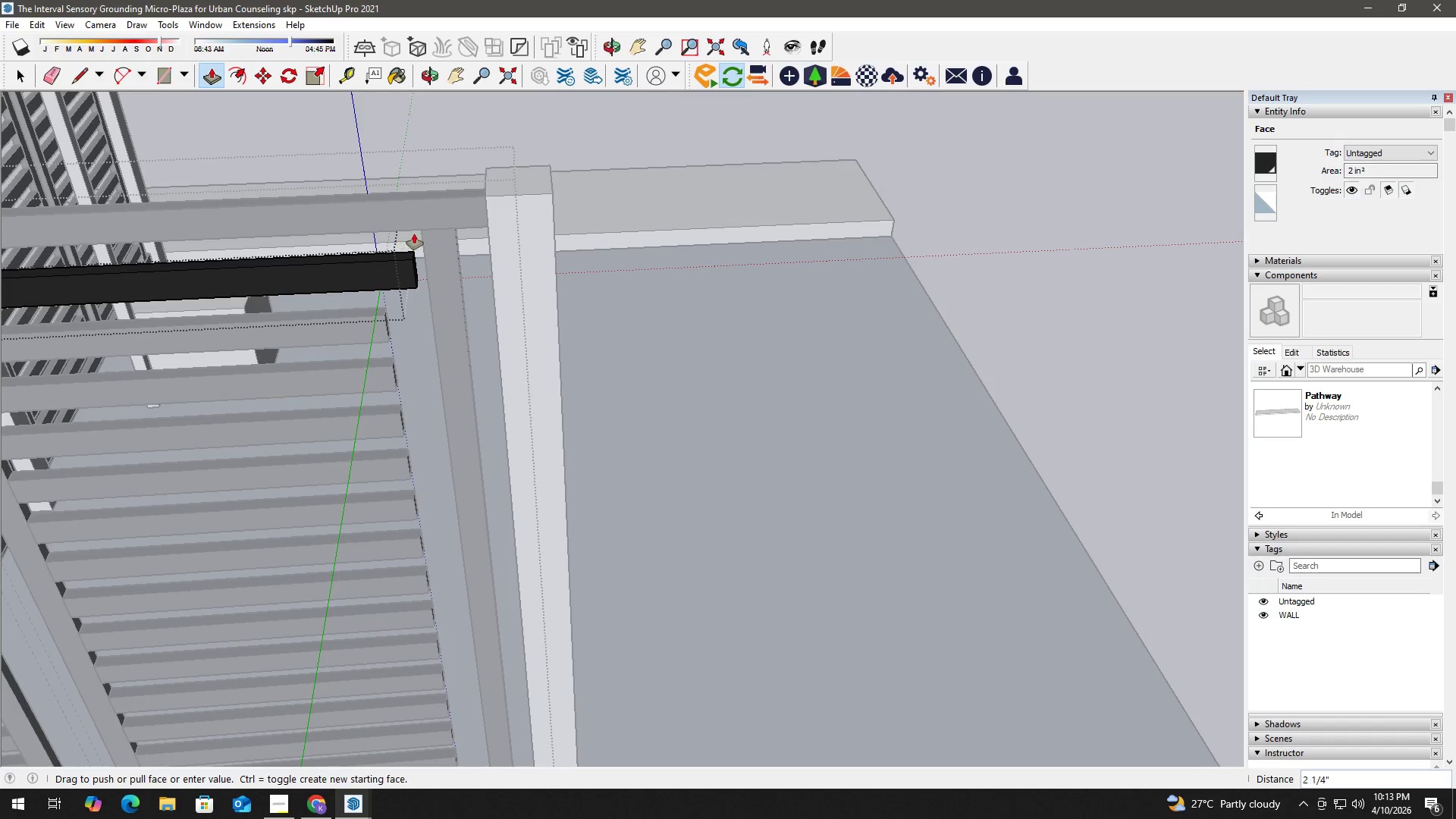 
left_click([423, 231])
 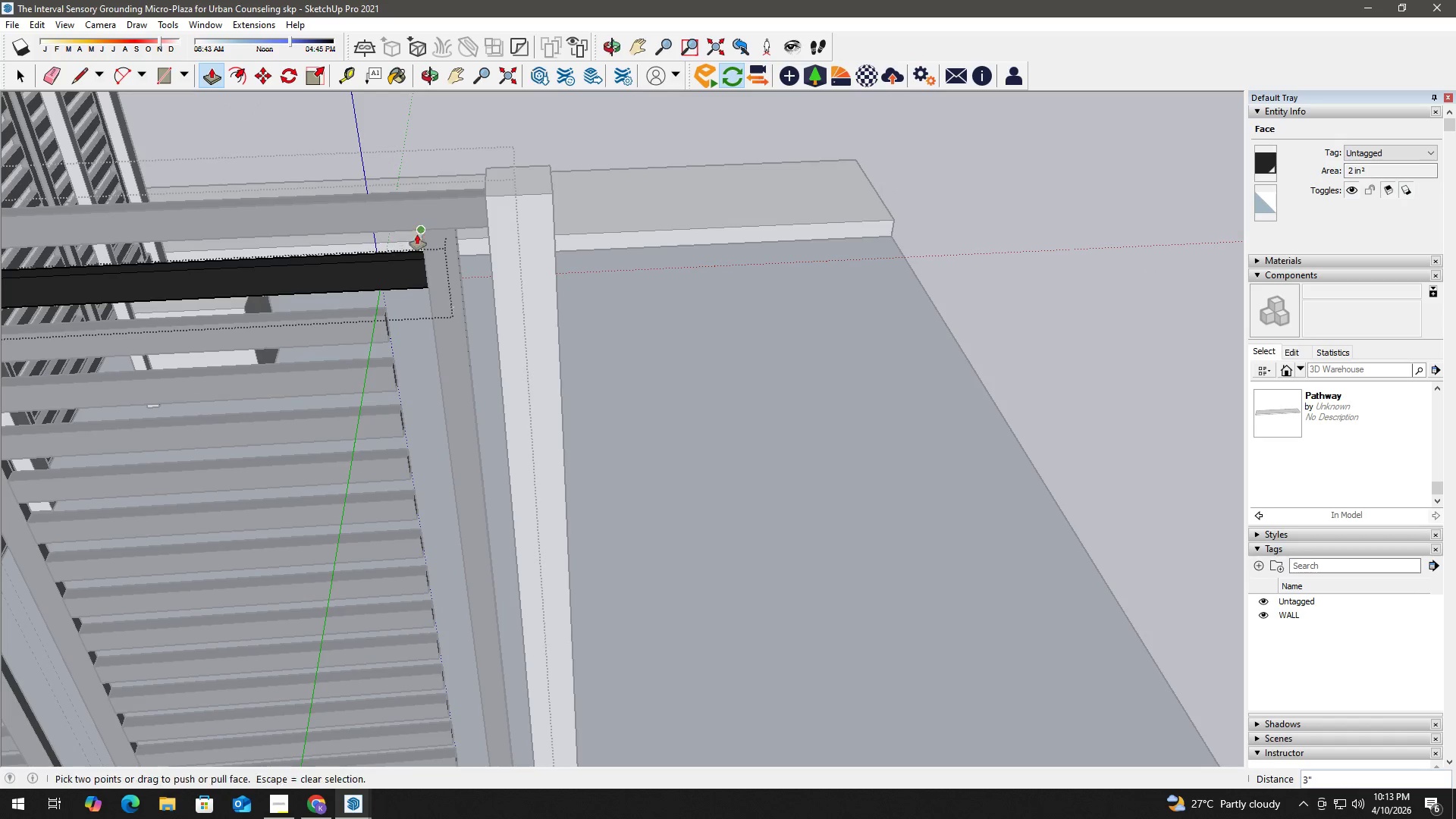 
key(Space)
 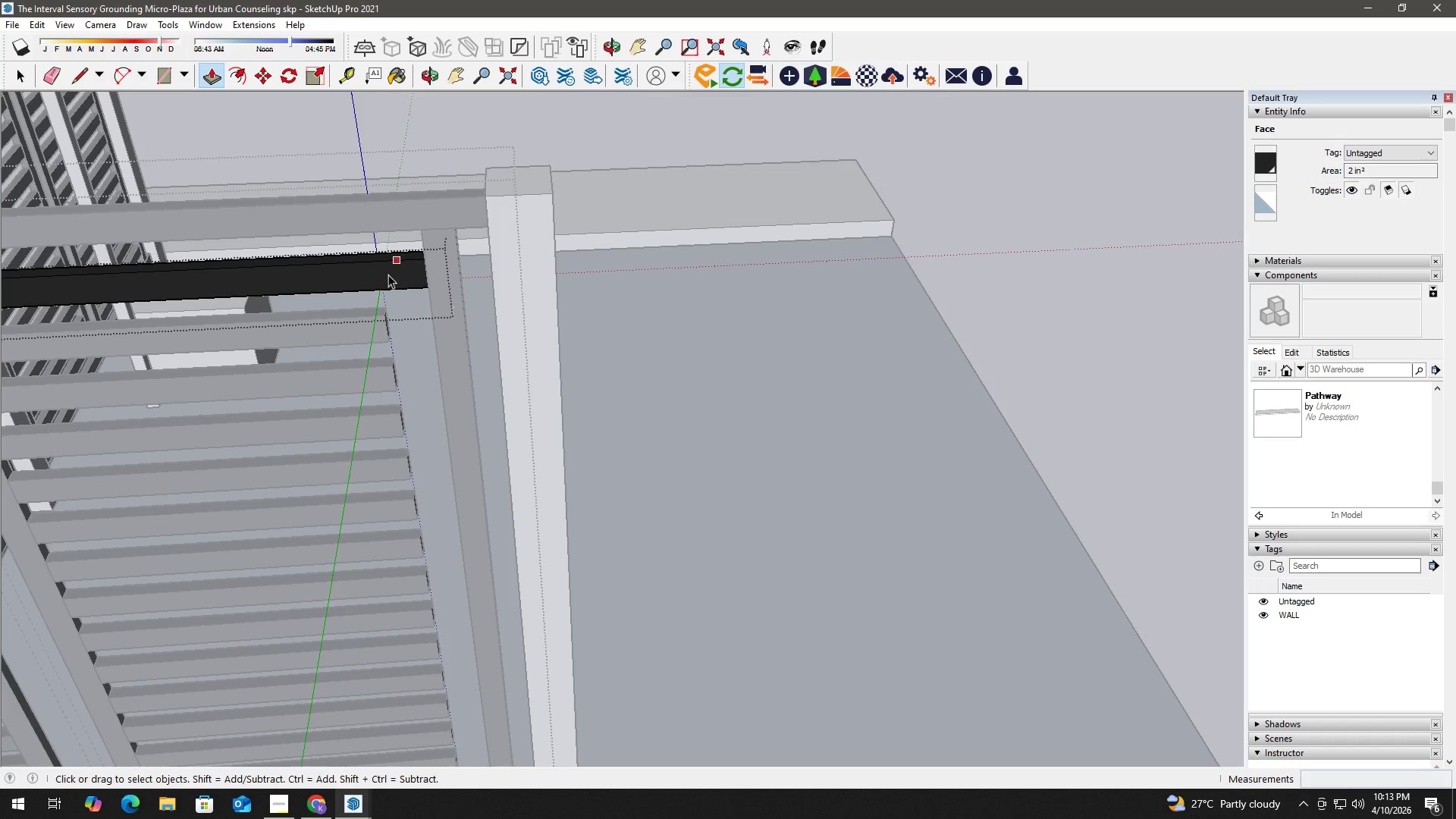 
key(Escape)
 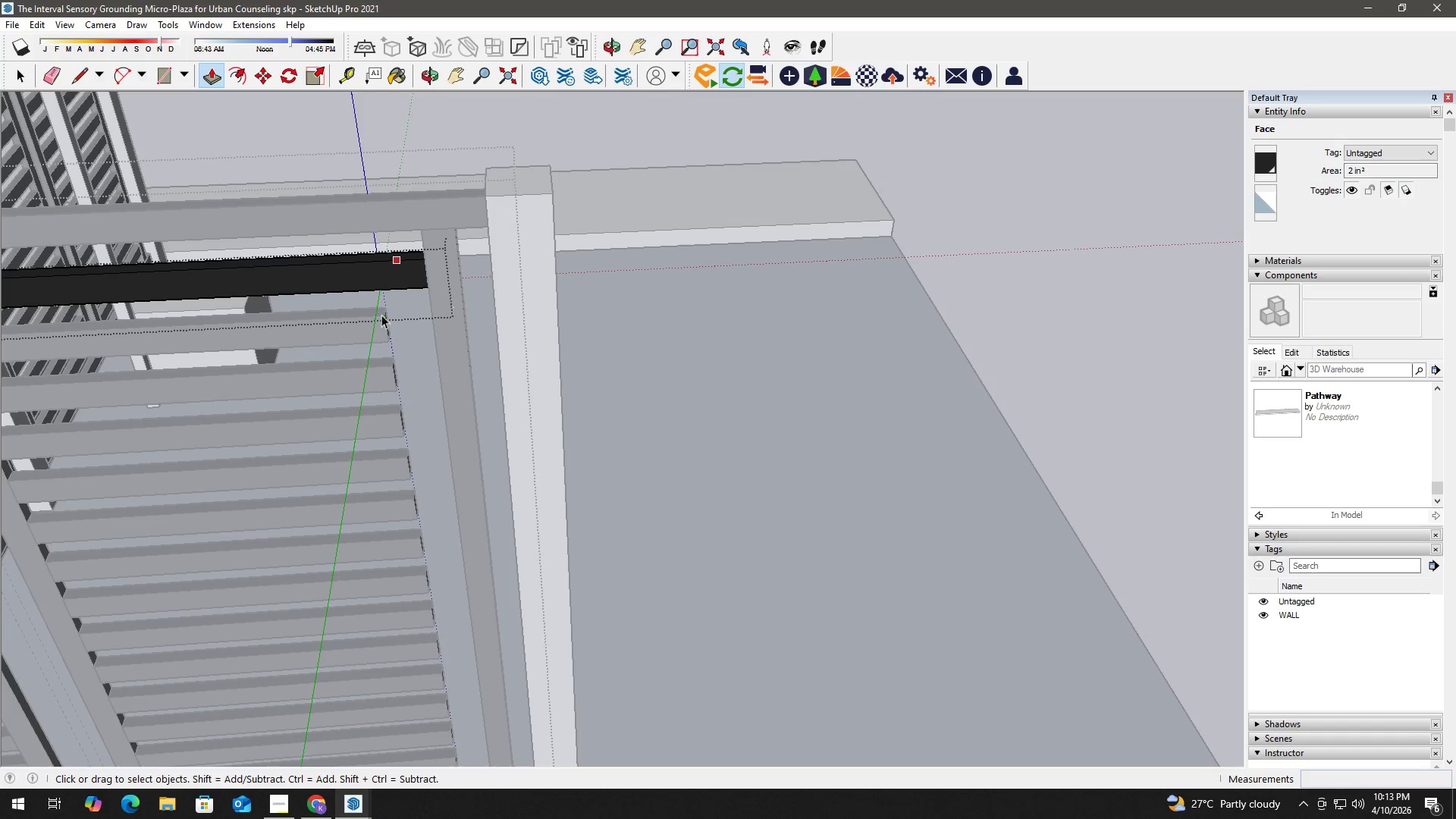 
scroll: coordinate [382, 322], scroll_direction: up, amount: 2.0
 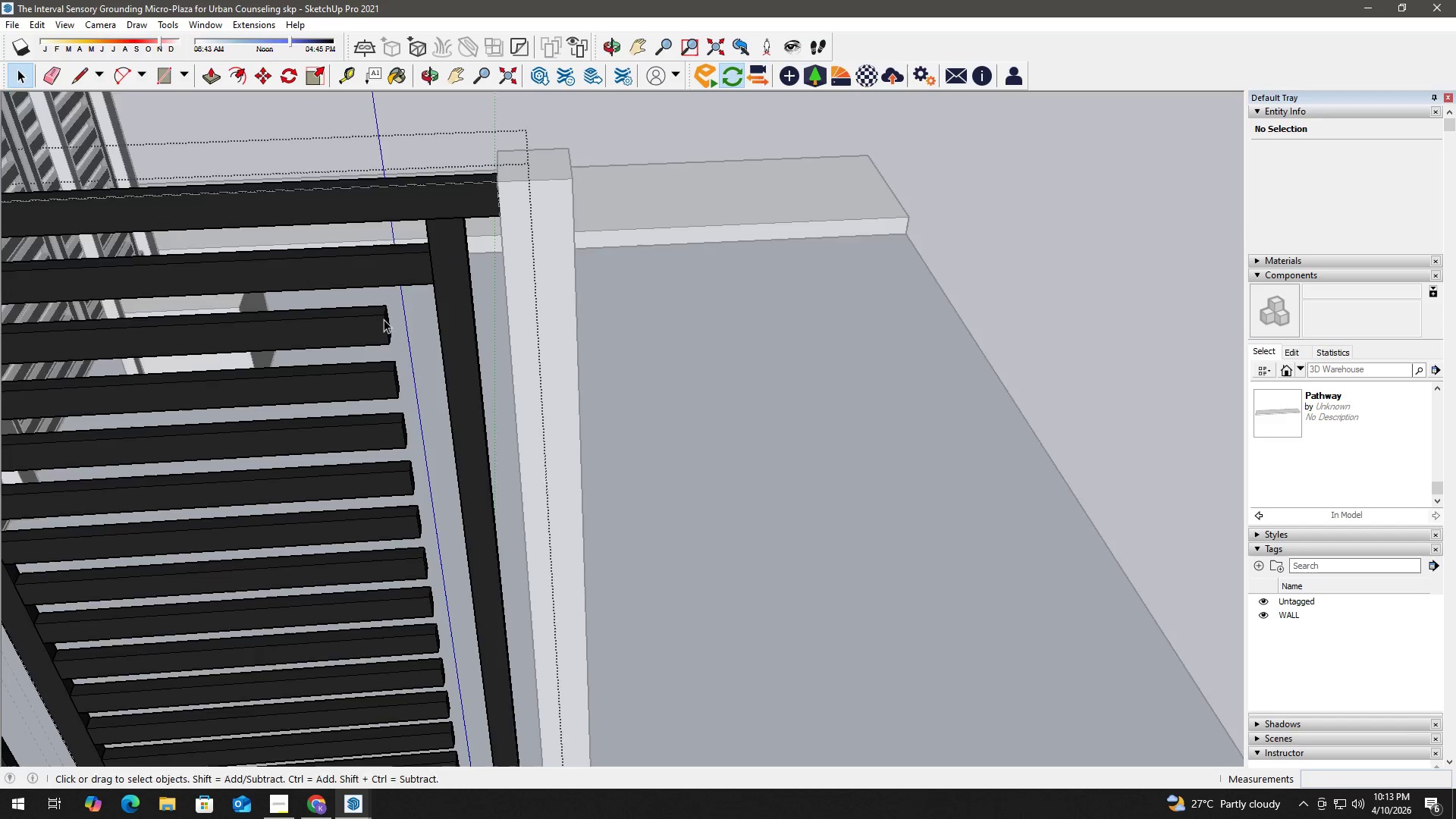 
double_click([411, 315])
 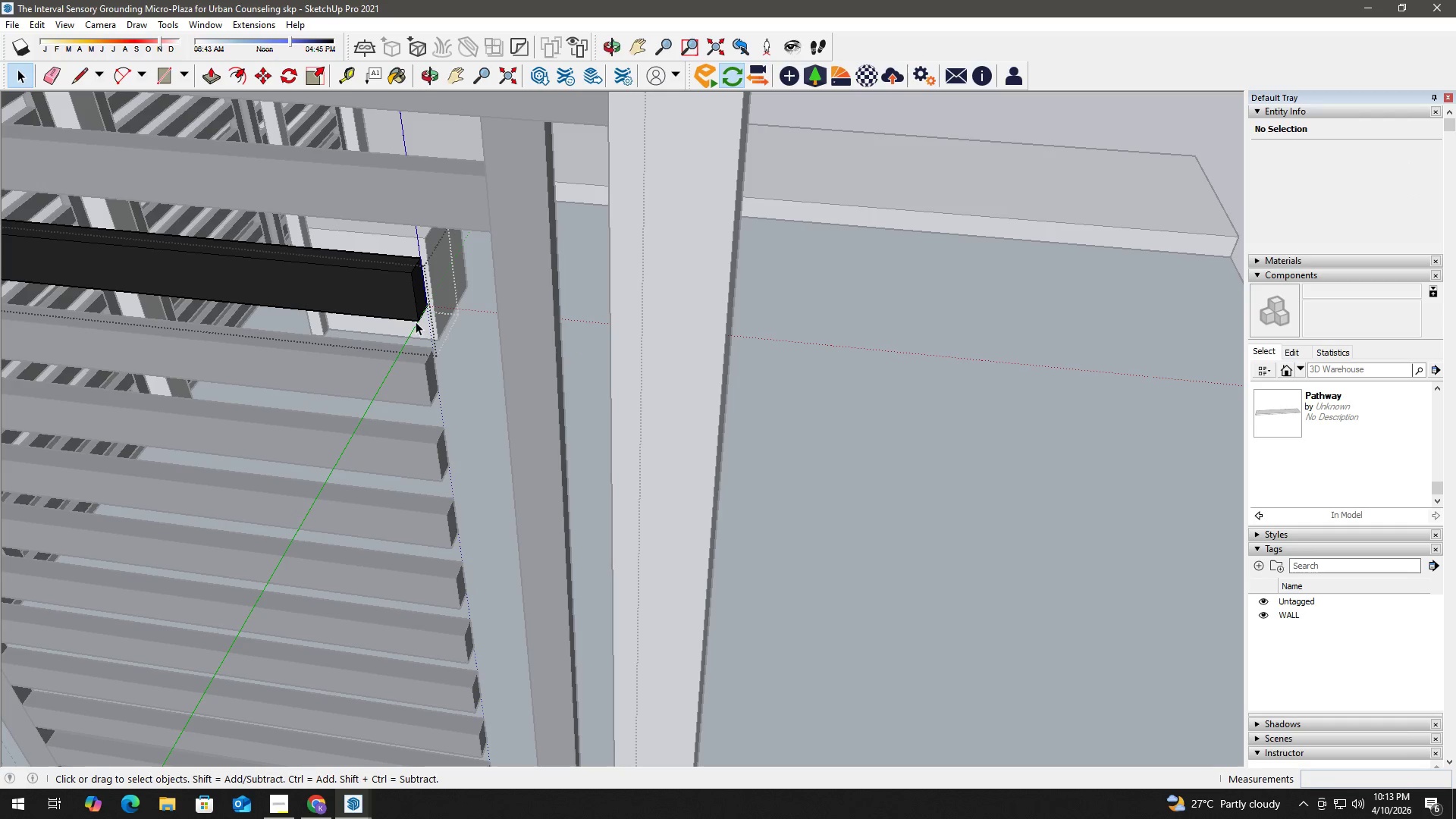 
scroll: coordinate [412, 292], scroll_direction: up, amount: 5.0
 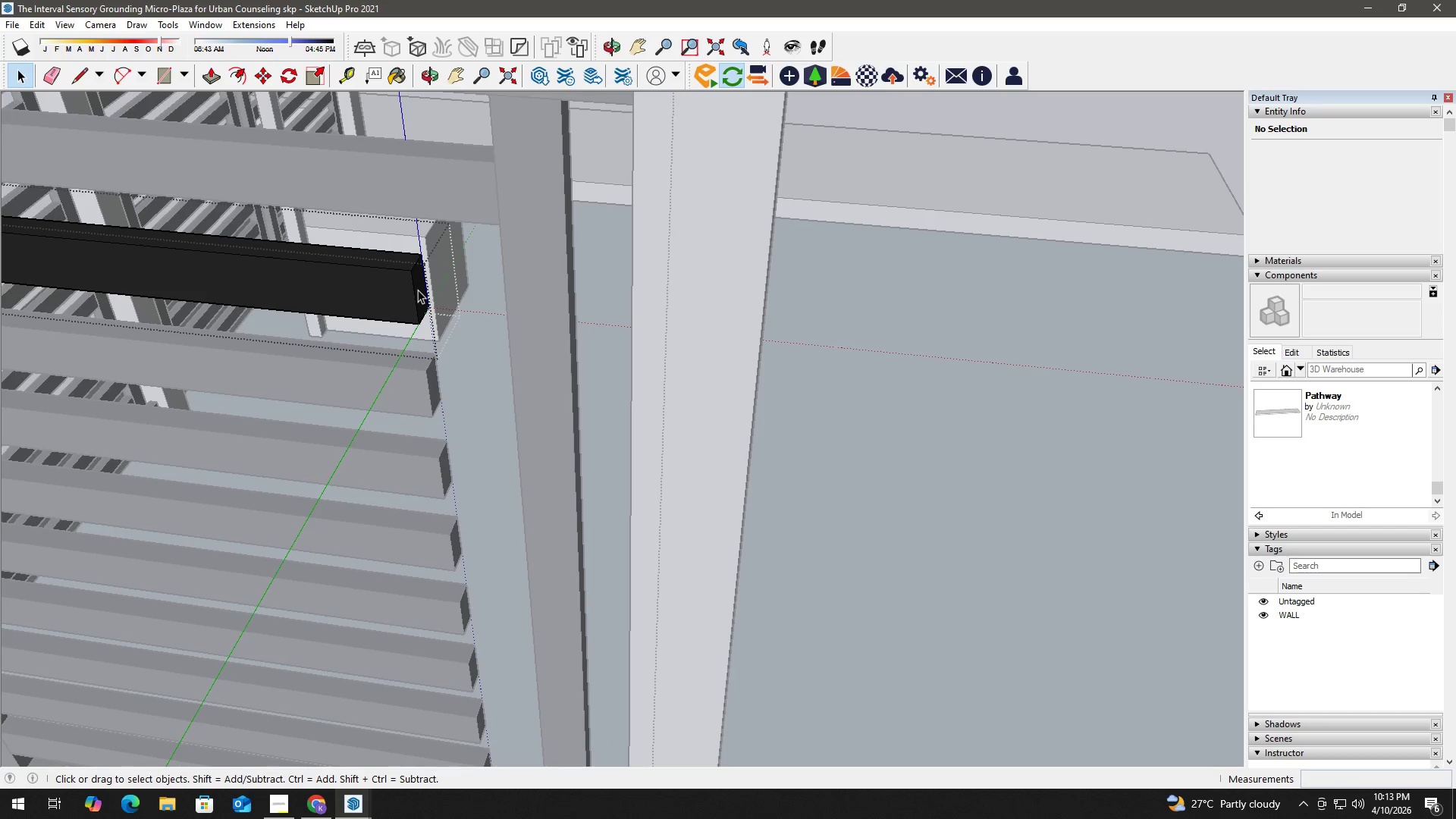 
key(P)
 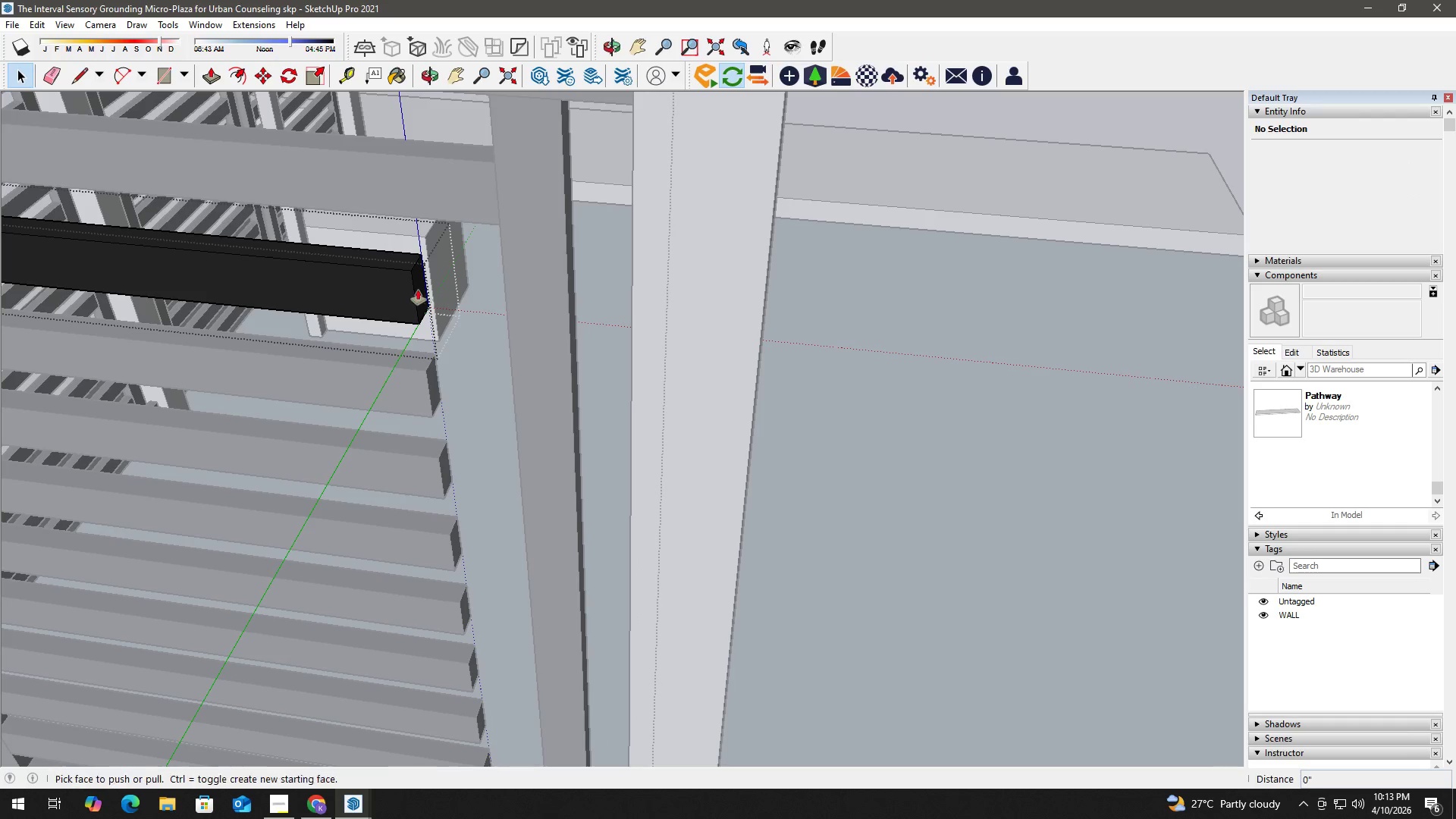 
left_click([418, 290])
 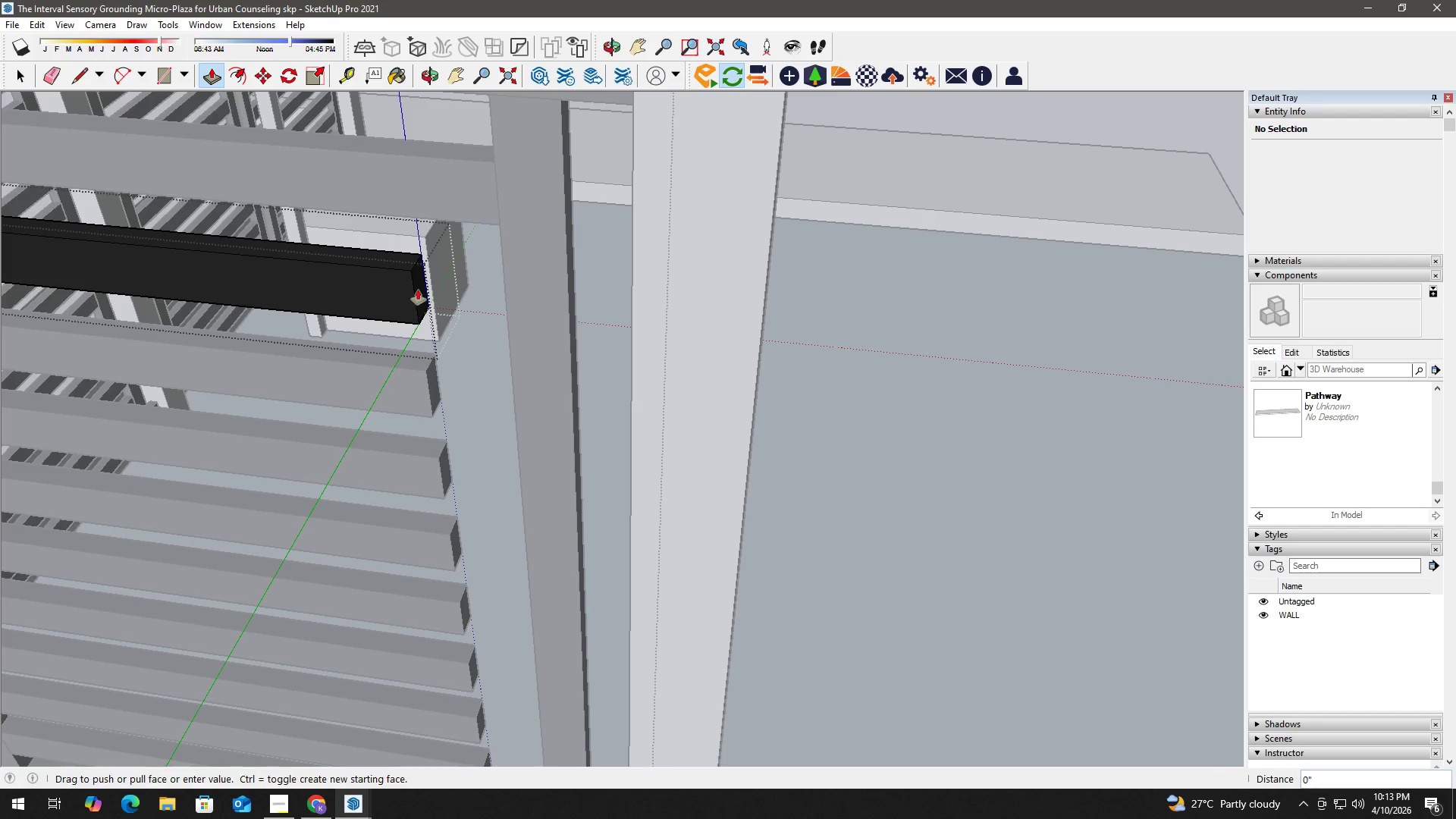 
double_click([418, 290])
 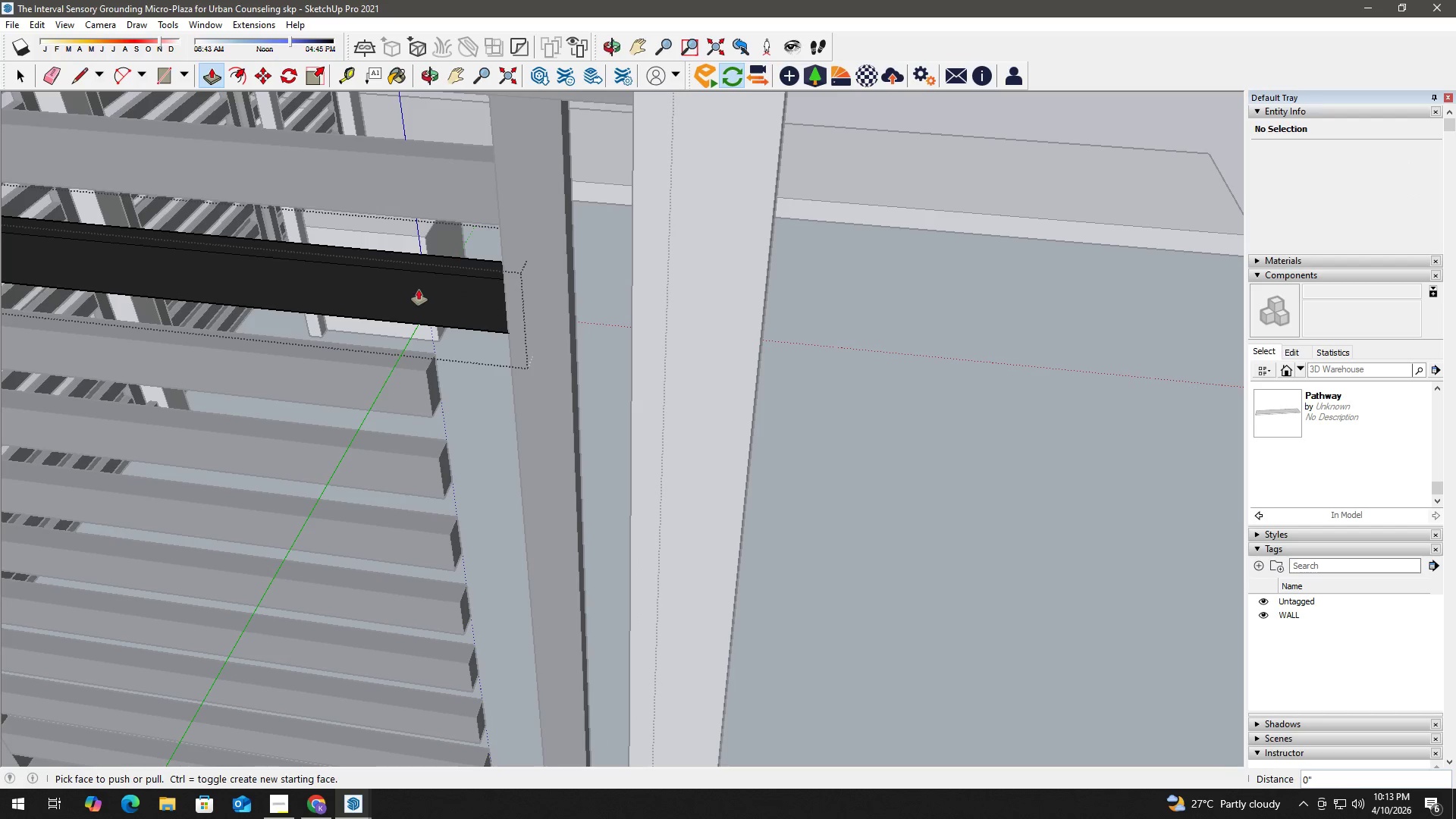 
key(Space)
 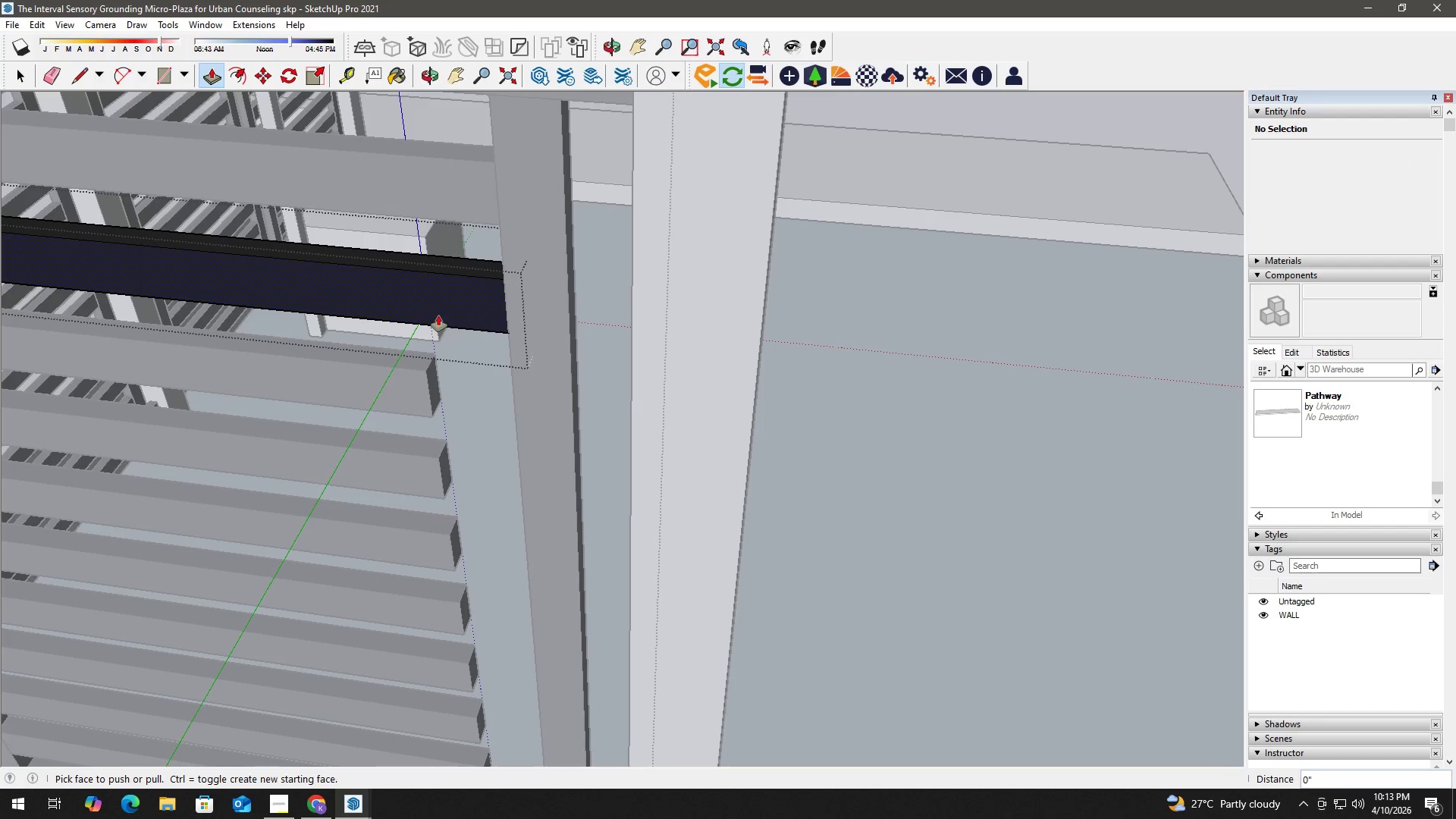 
key(Escape)
 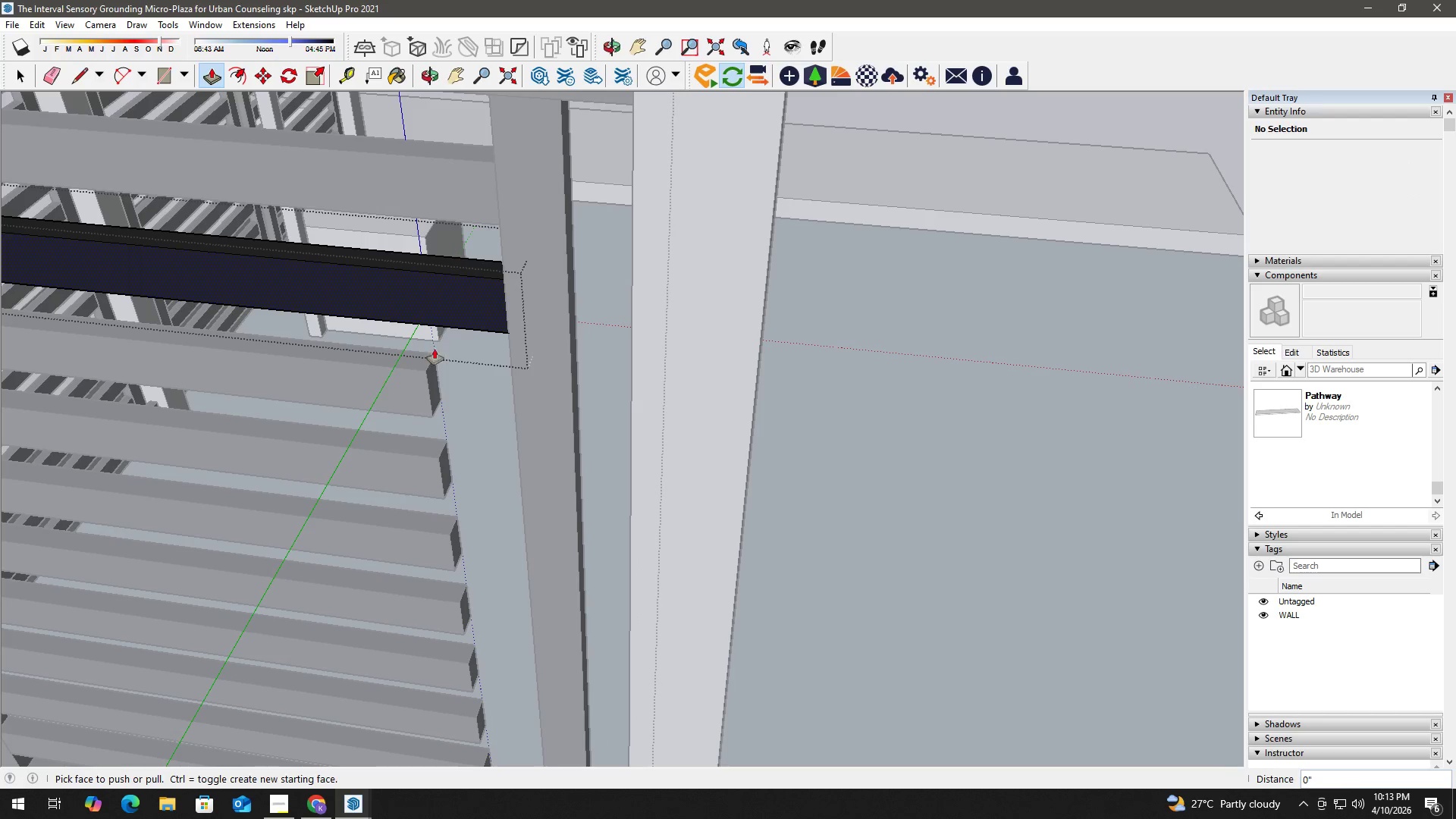 
key(Escape)
 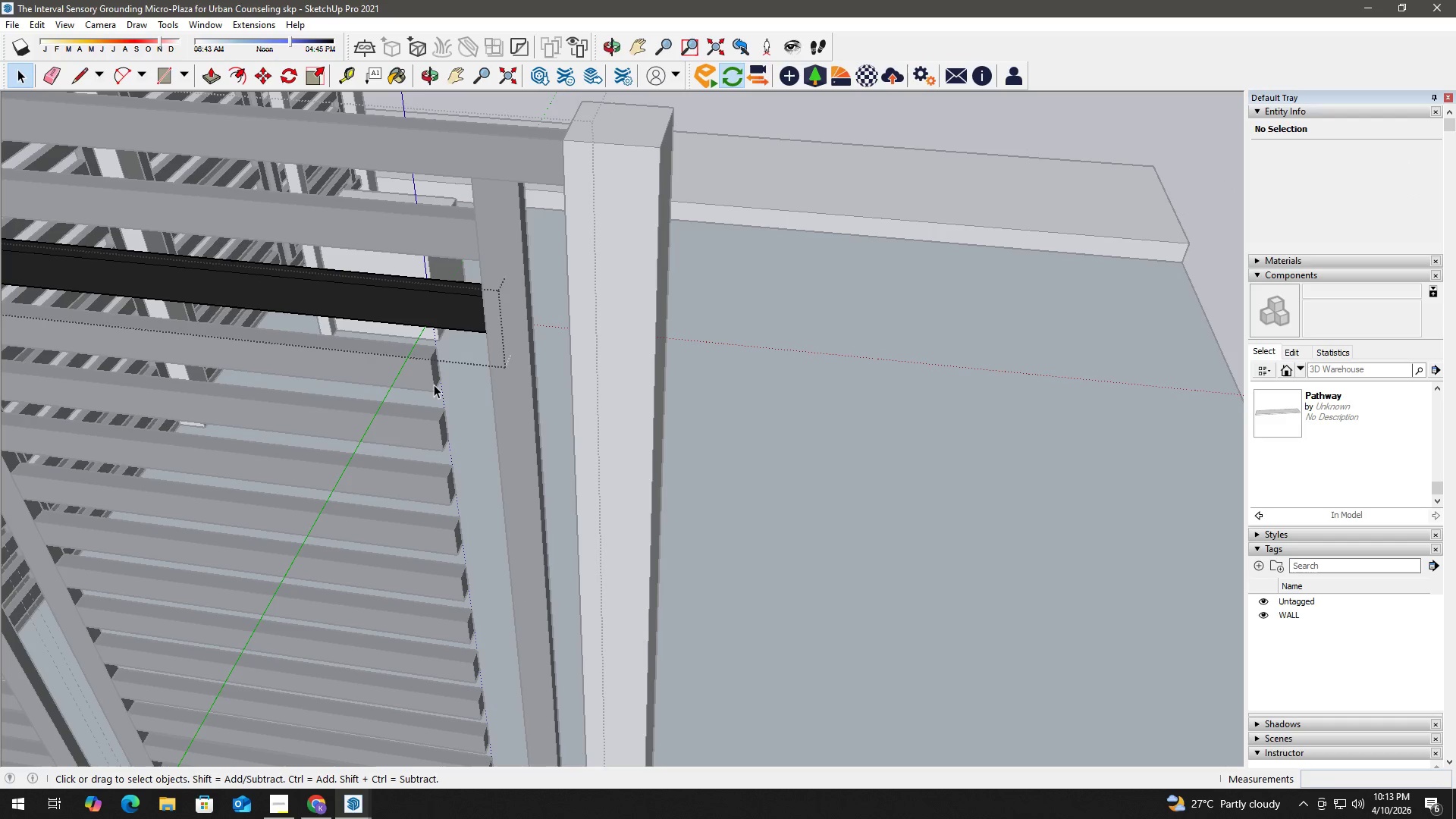 
scroll: coordinate [439, 331], scroll_direction: down, amount: 1.0
 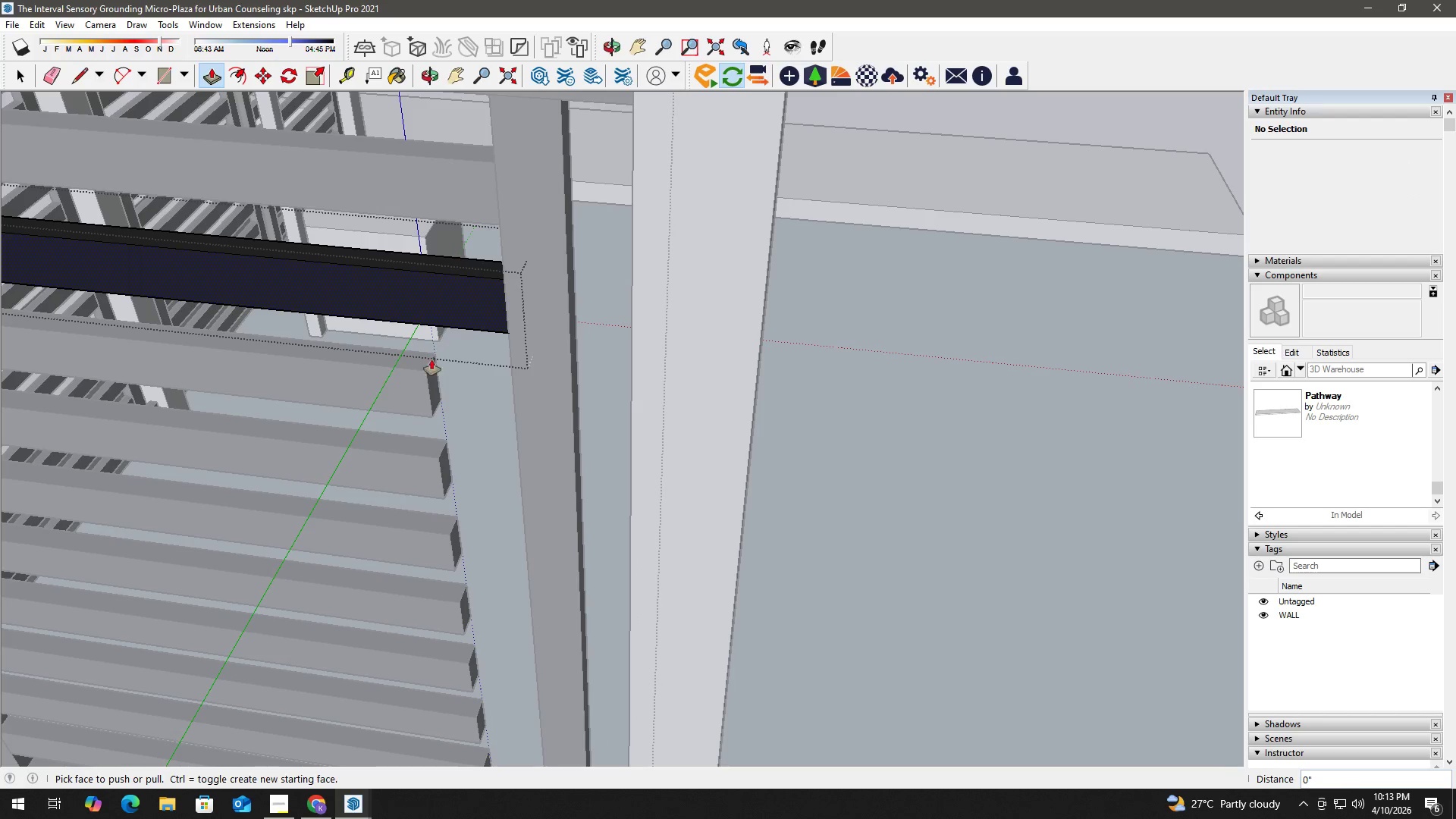 
key(Space)
 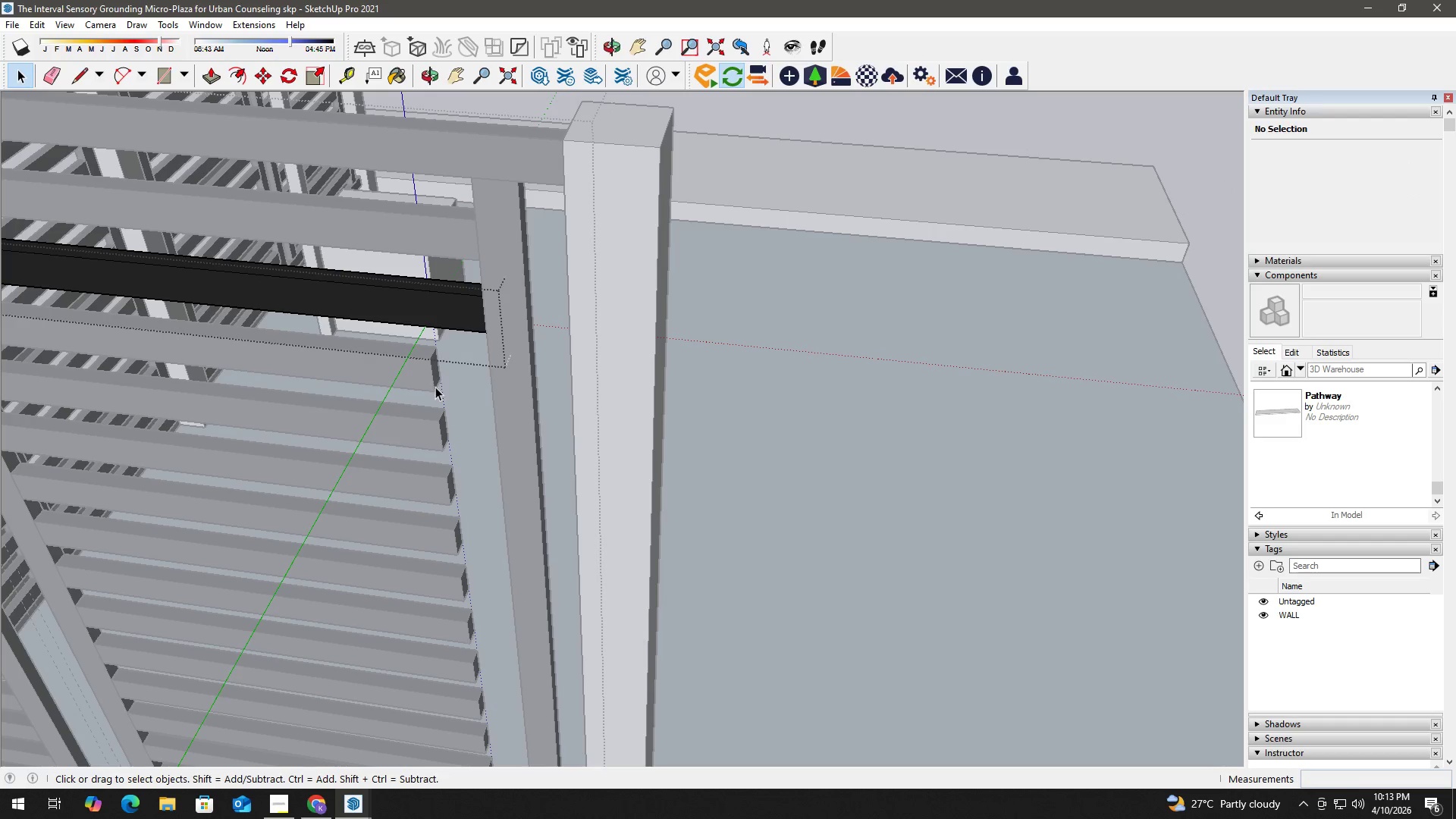 
key(Escape)
 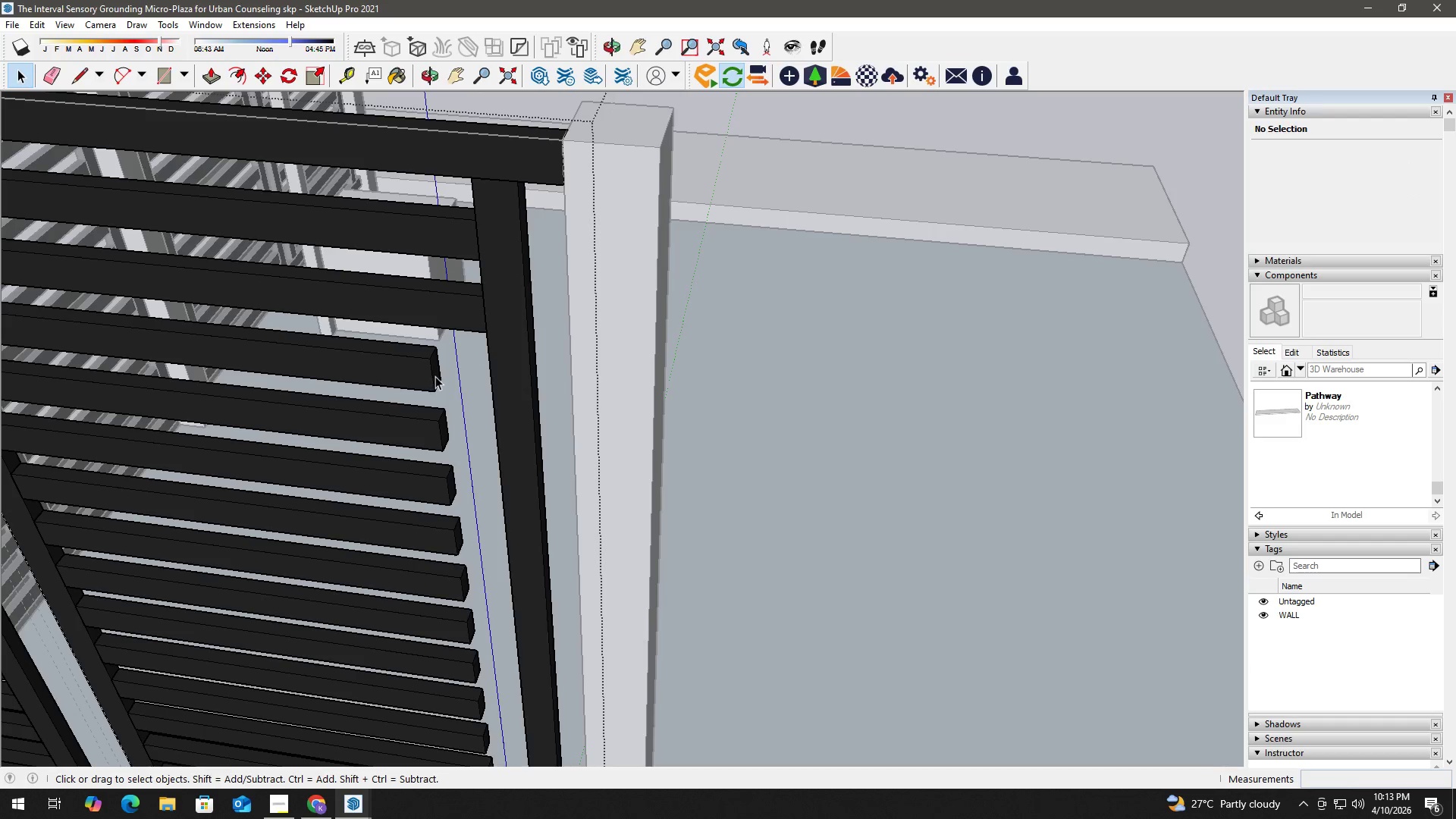 
double_click([435, 376])
 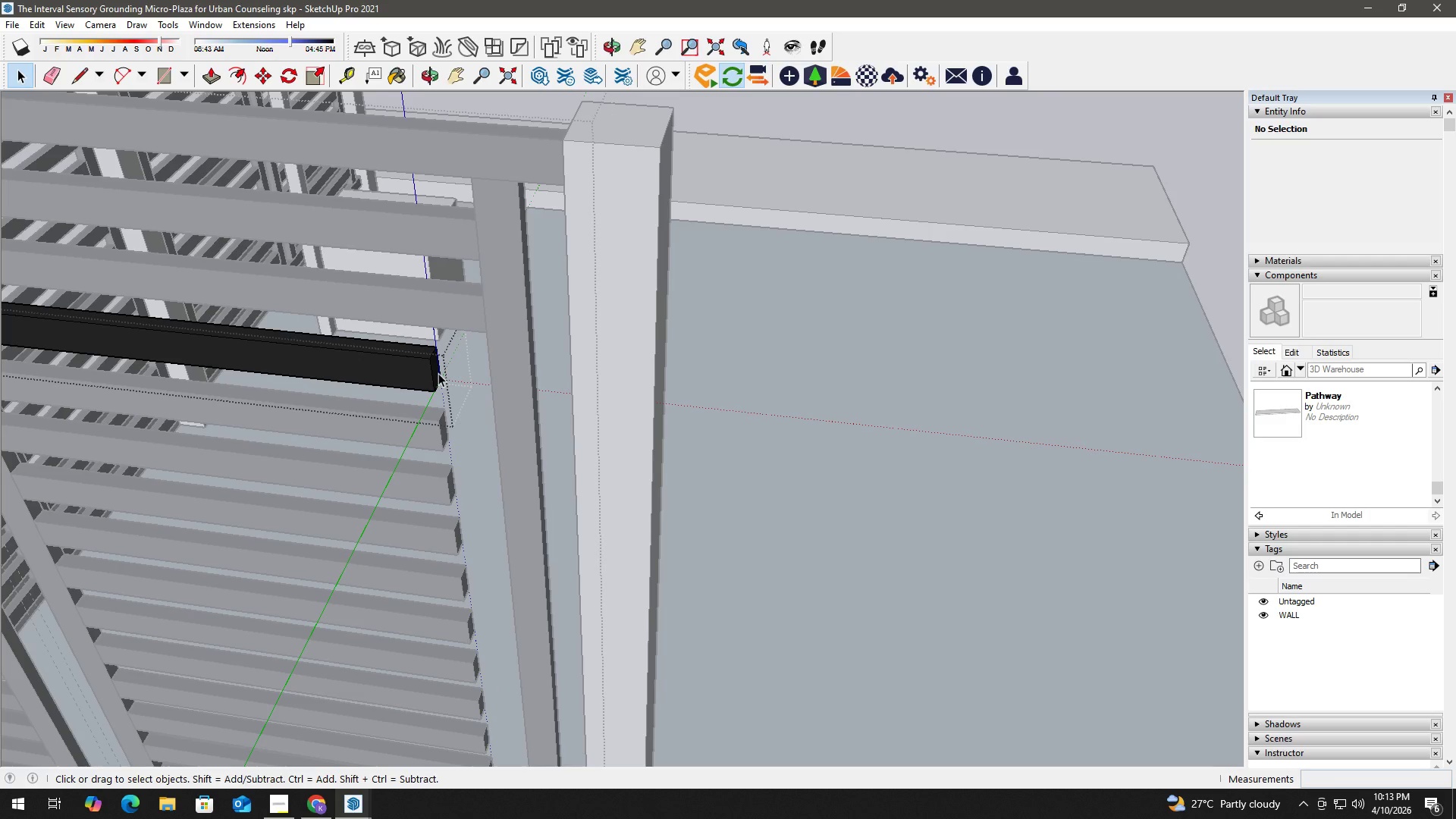 
left_click([438, 372])
 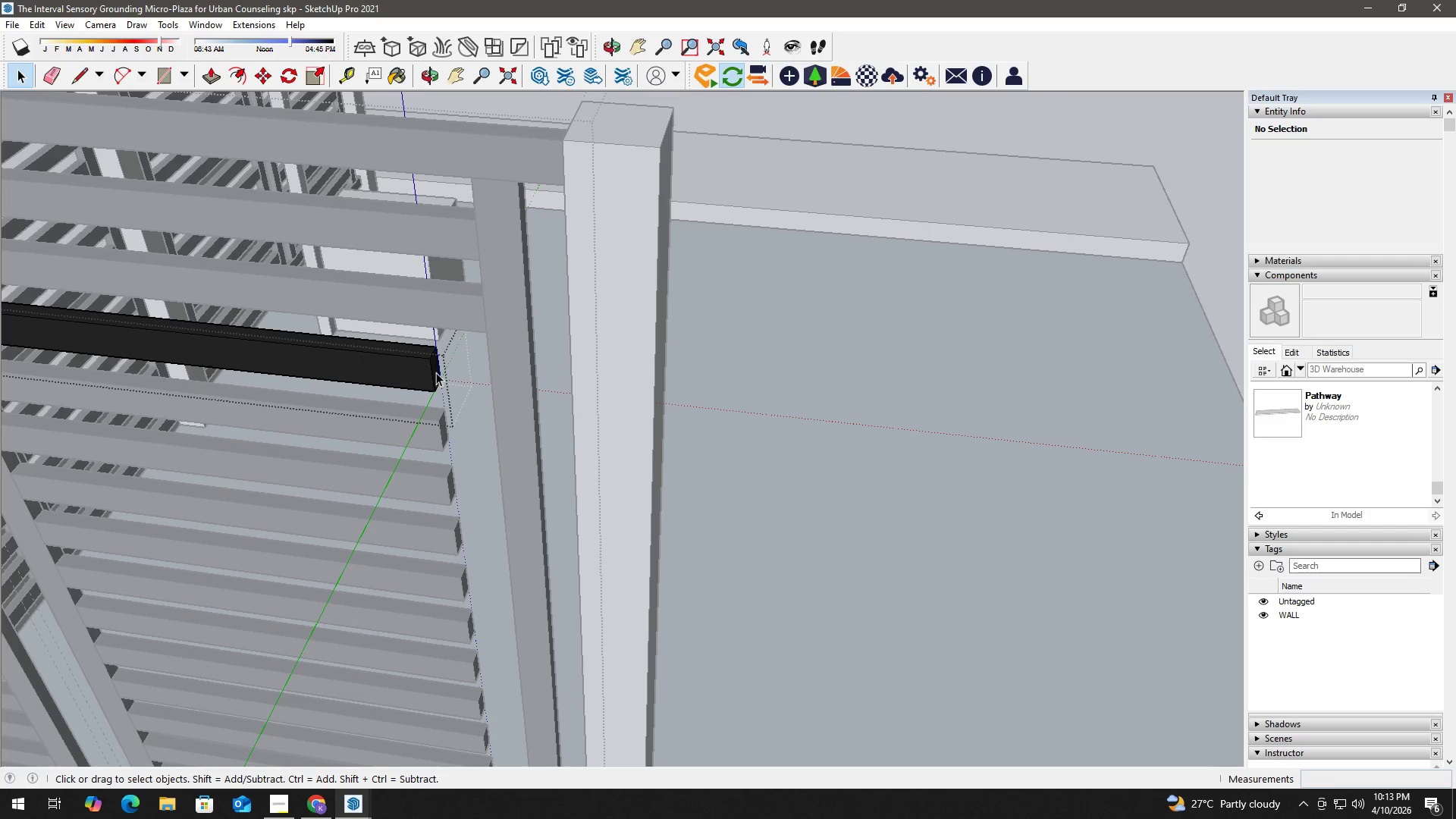 
left_click([436, 372])
 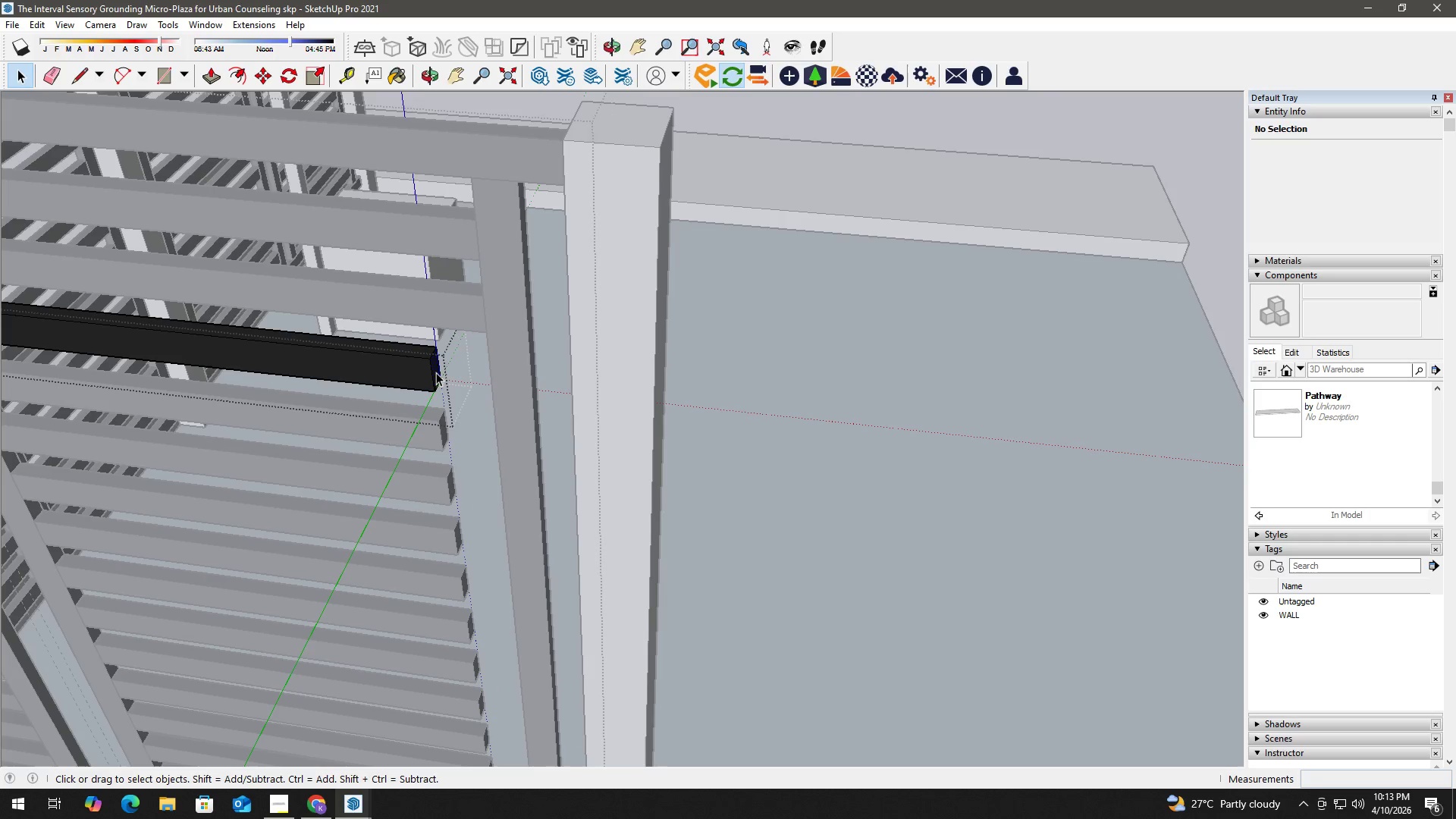 
key(P)
 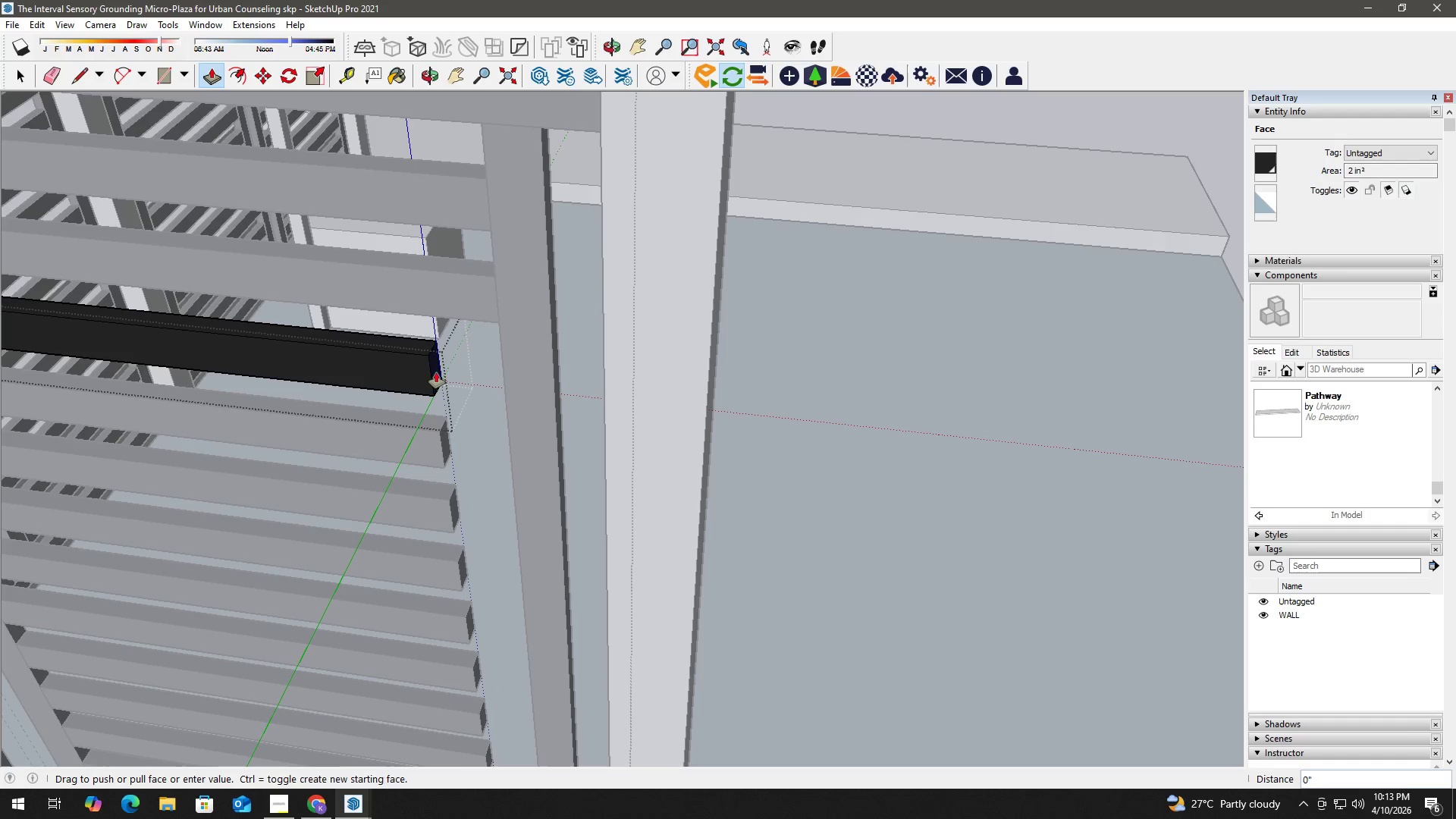 
scroll: coordinate [436, 372], scroll_direction: up, amount: 2.0
 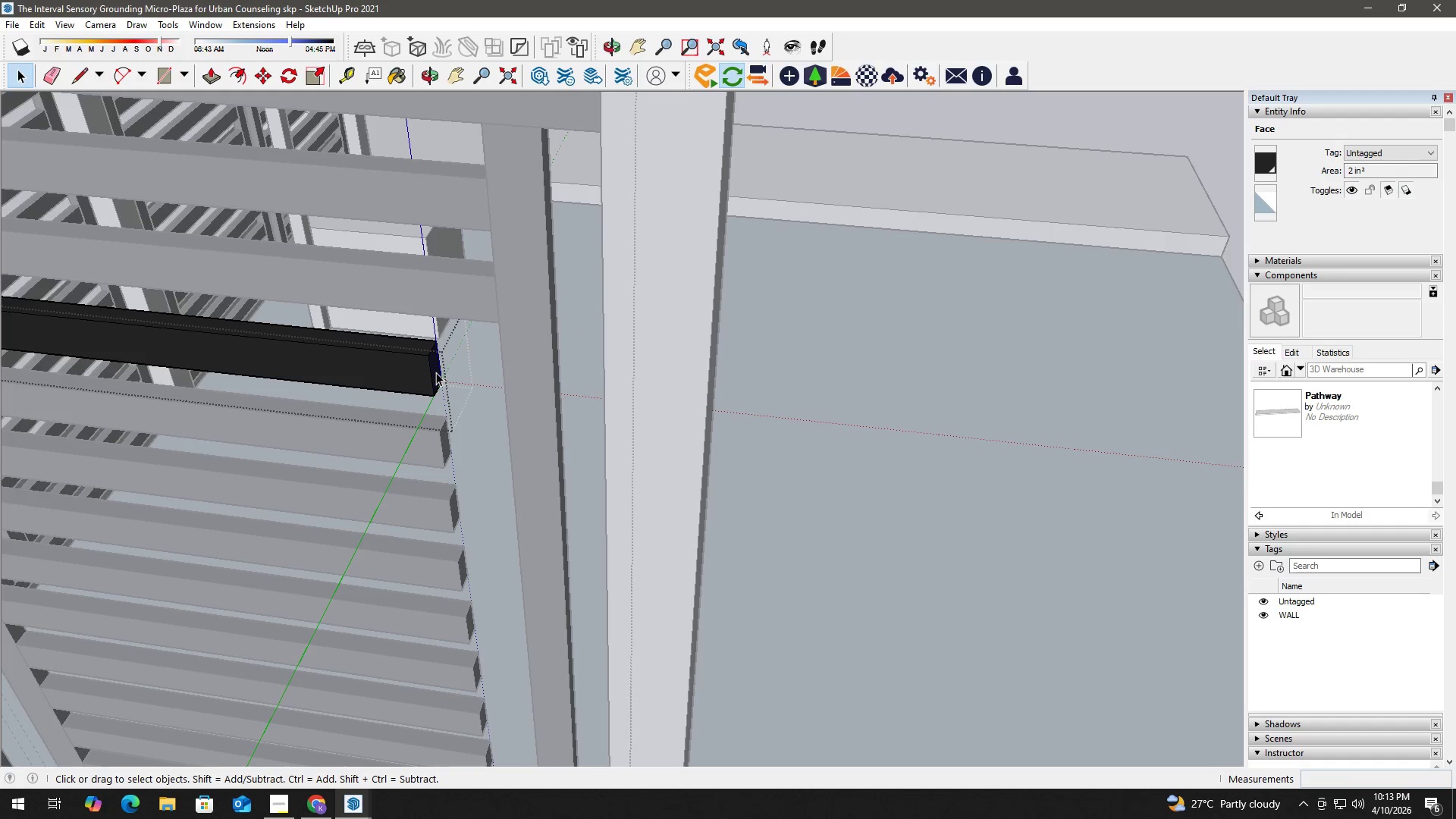 
double_click([437, 372])
 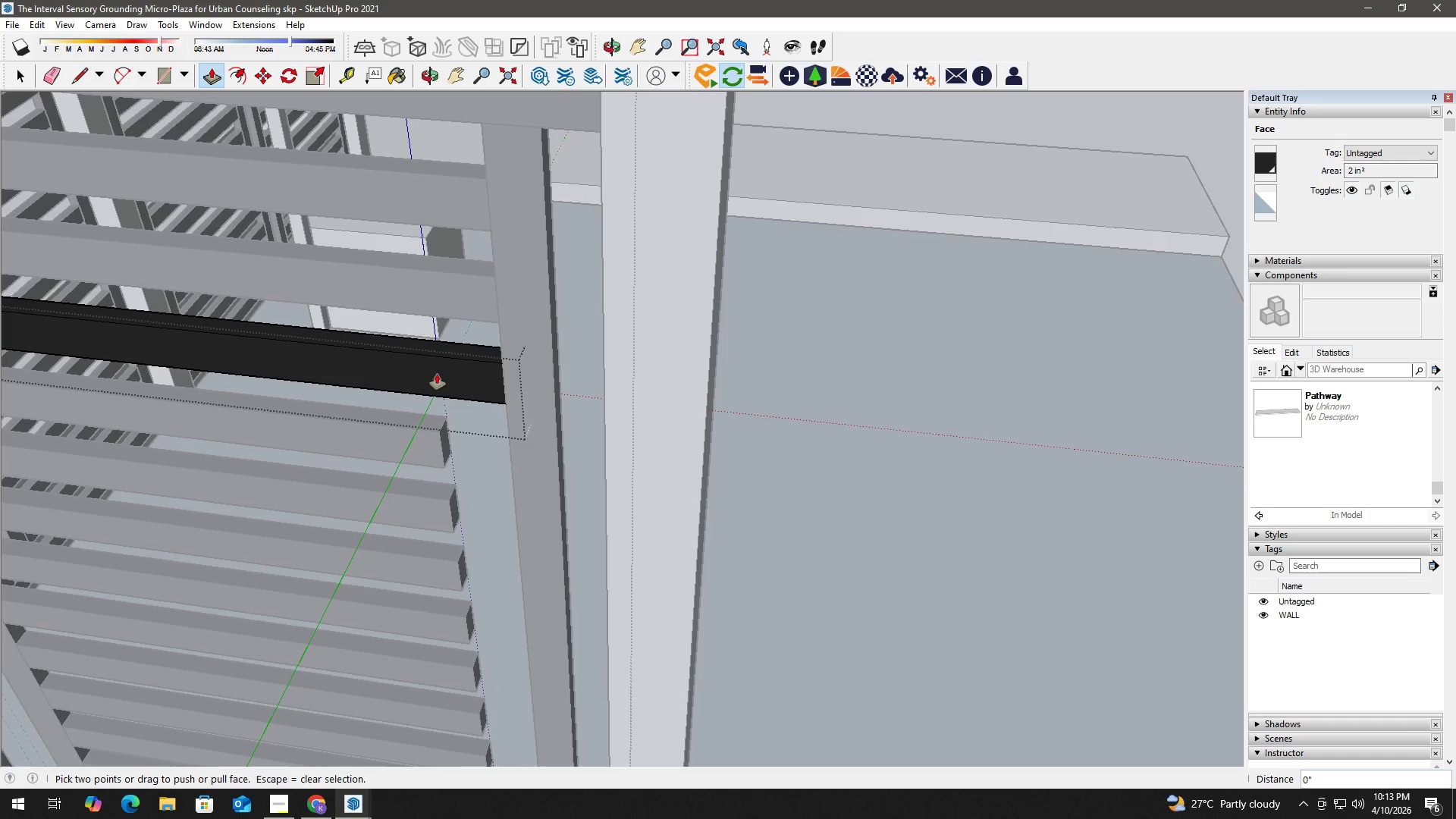 
key(Space)
 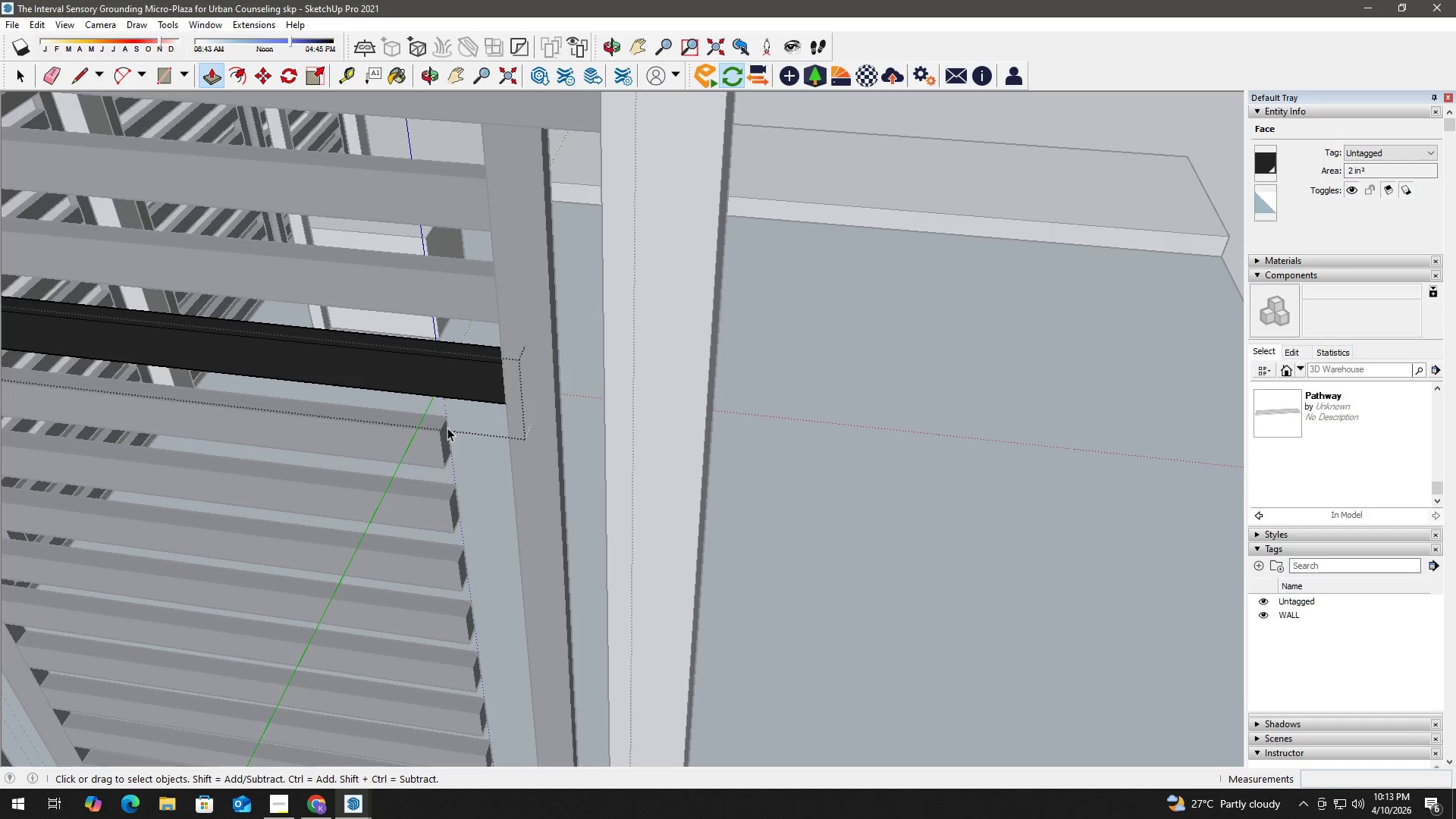 
key(Escape)
 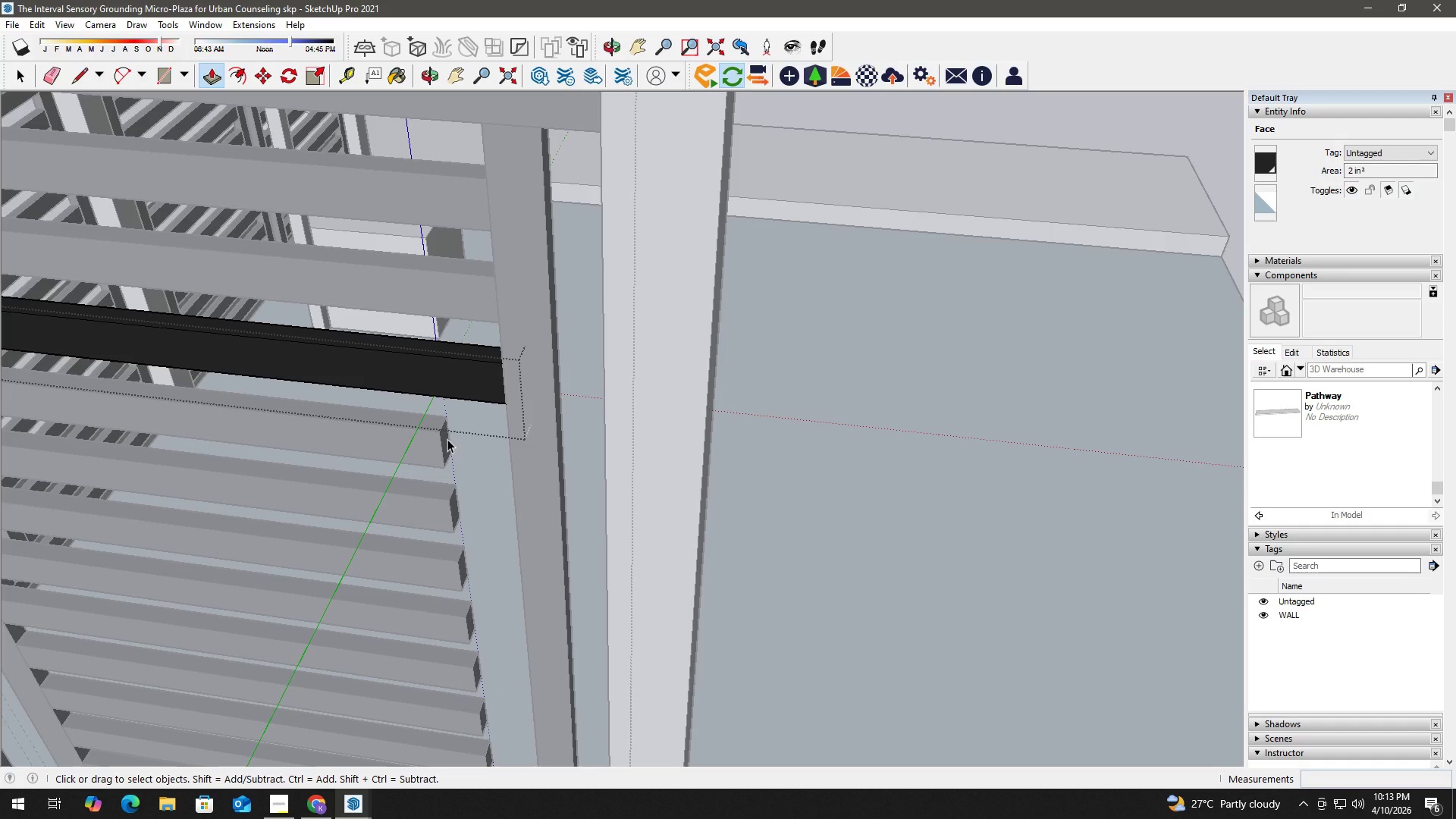 
key(Escape)
 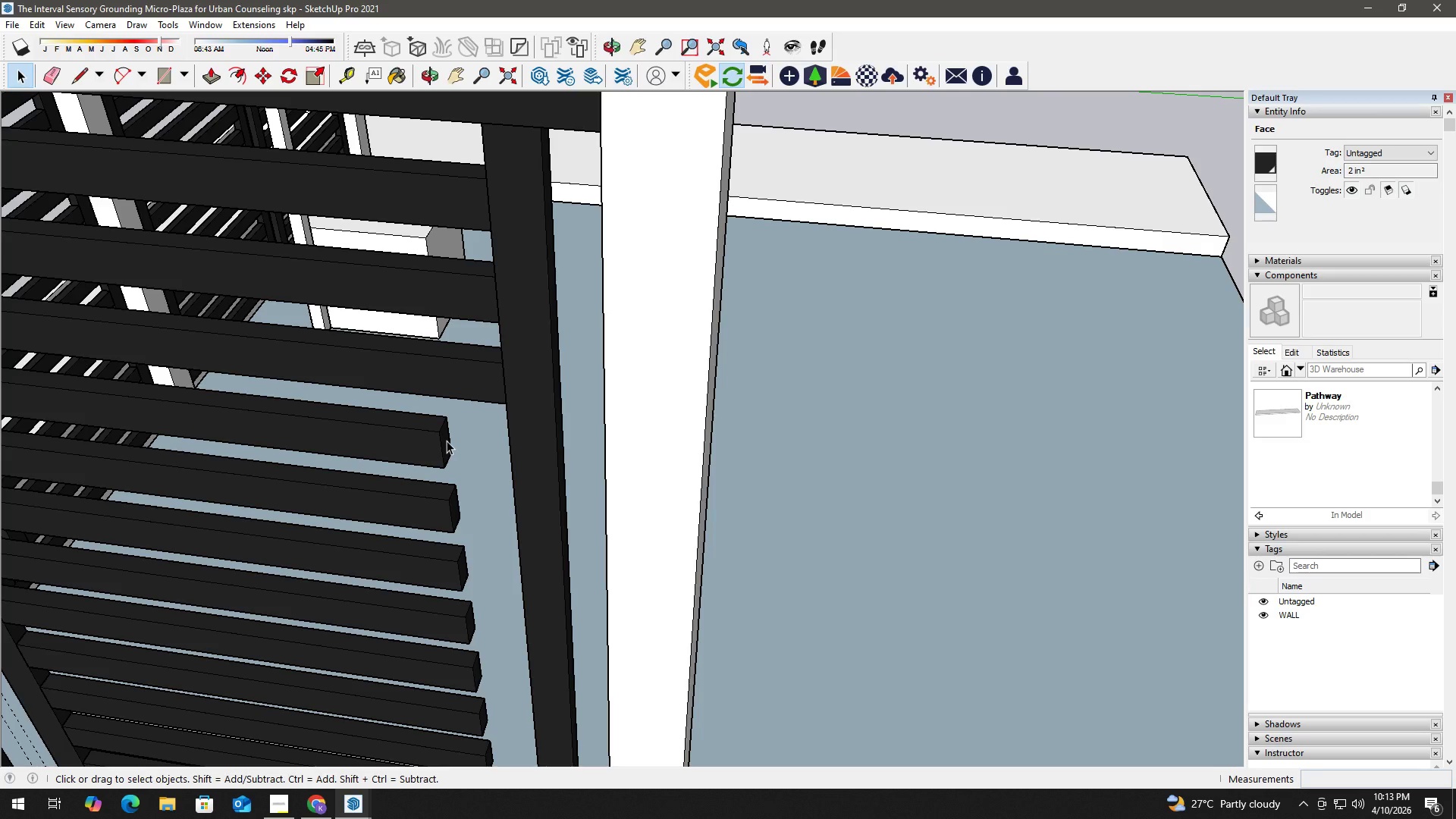 
key(Alt+Tab)
 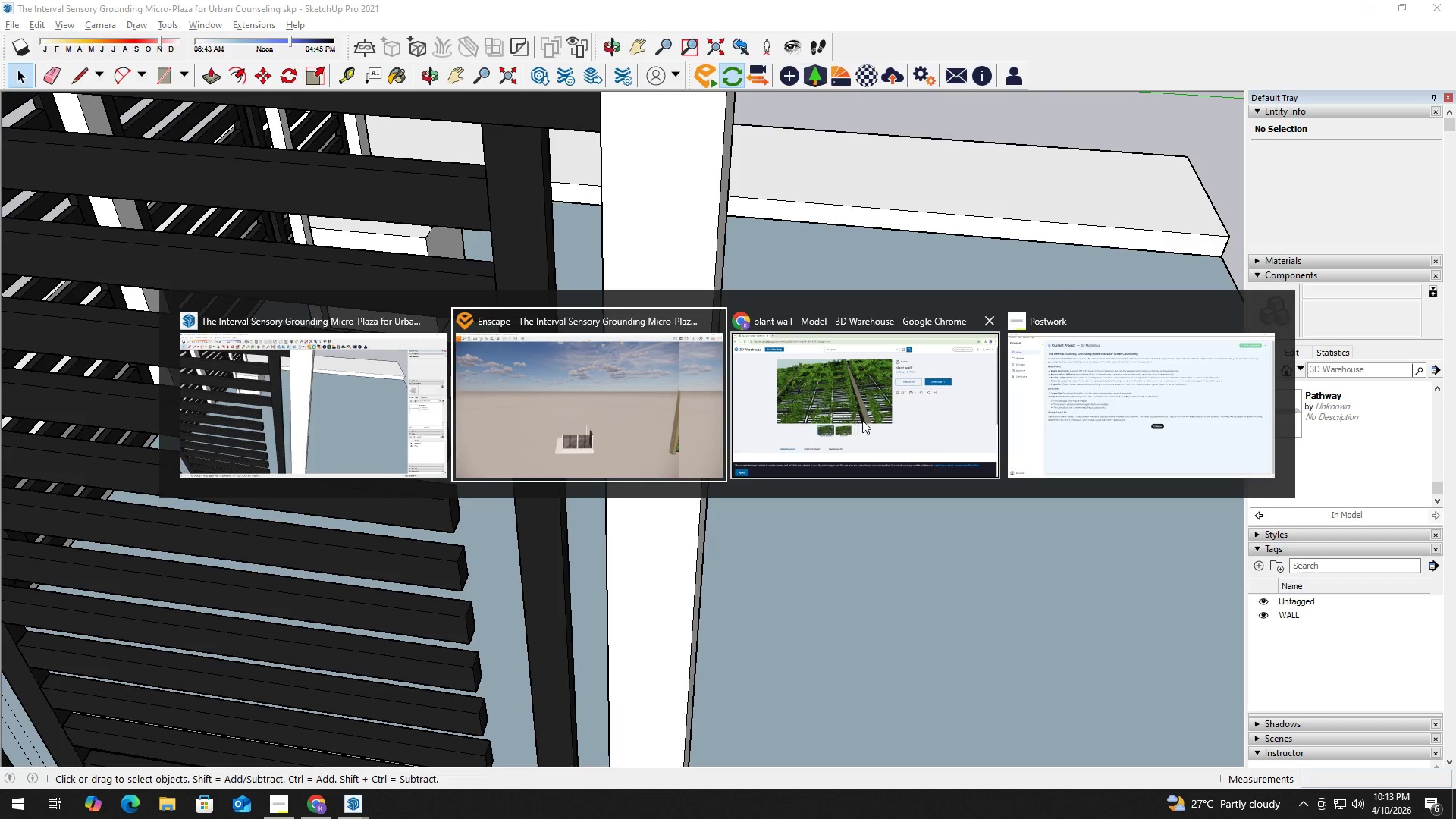 
left_click([634, 400])
 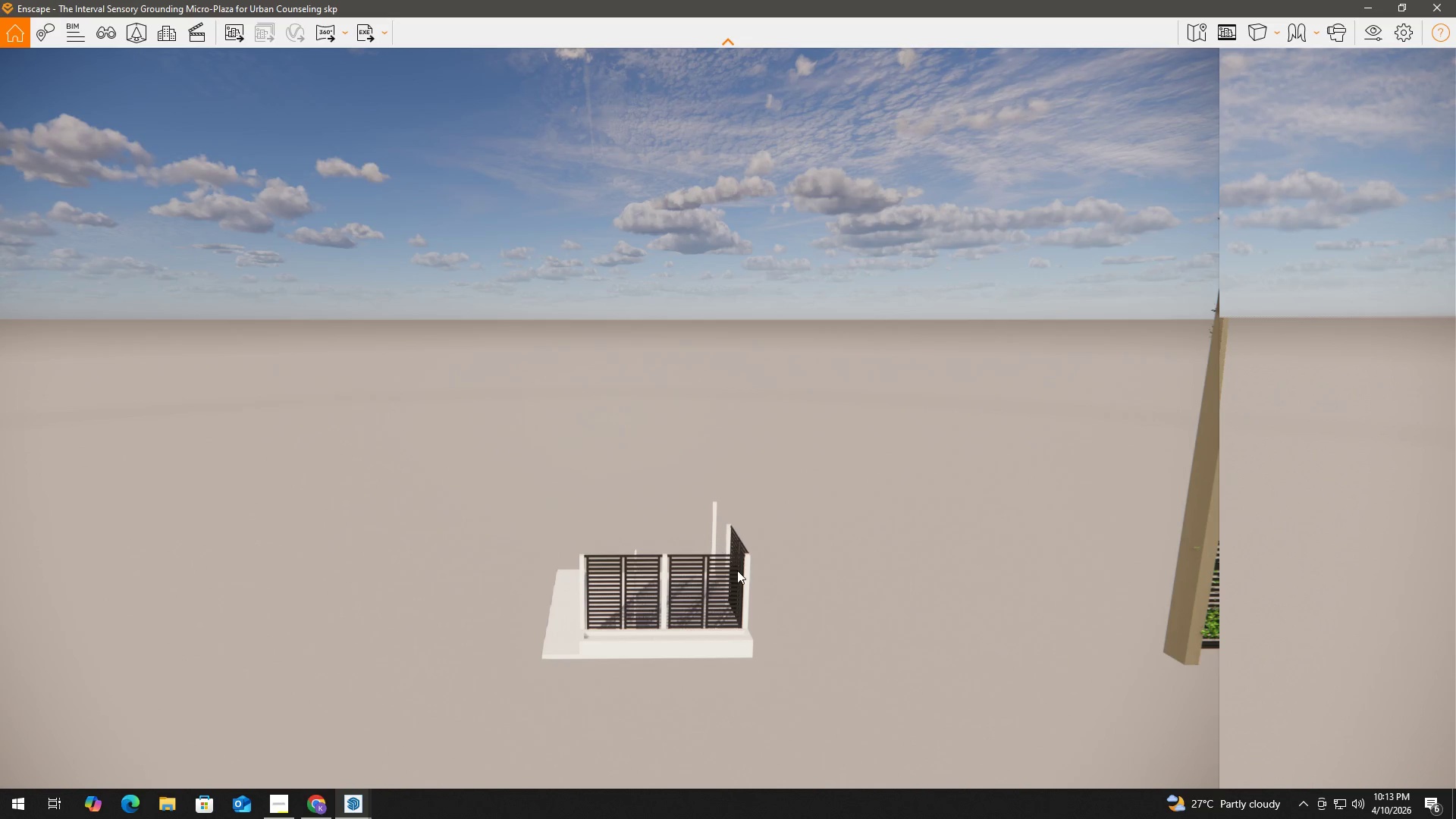 
scroll: coordinate [708, 577], scroll_direction: up, amount: 4.0
 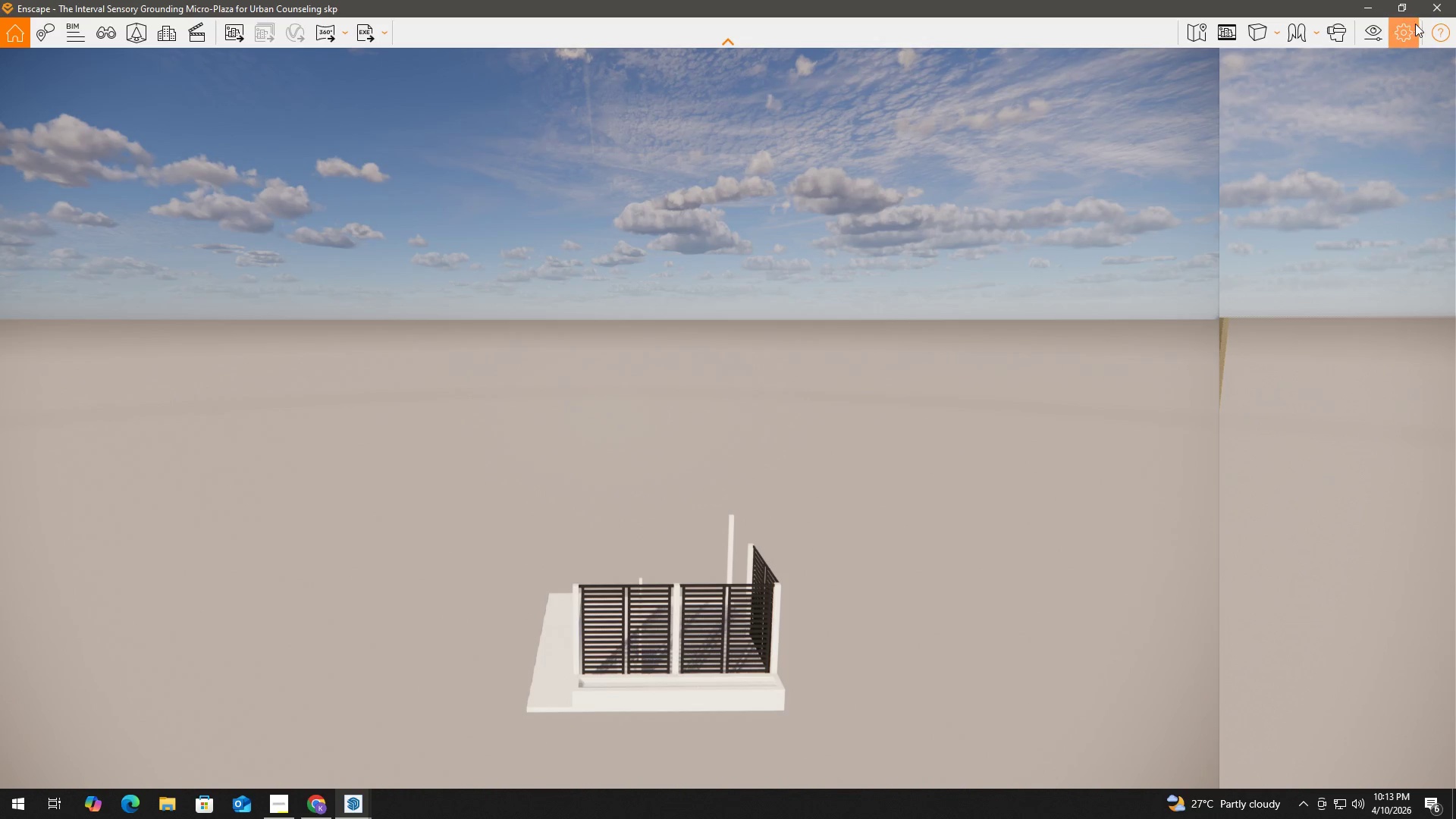 
left_click([1436, 13])
 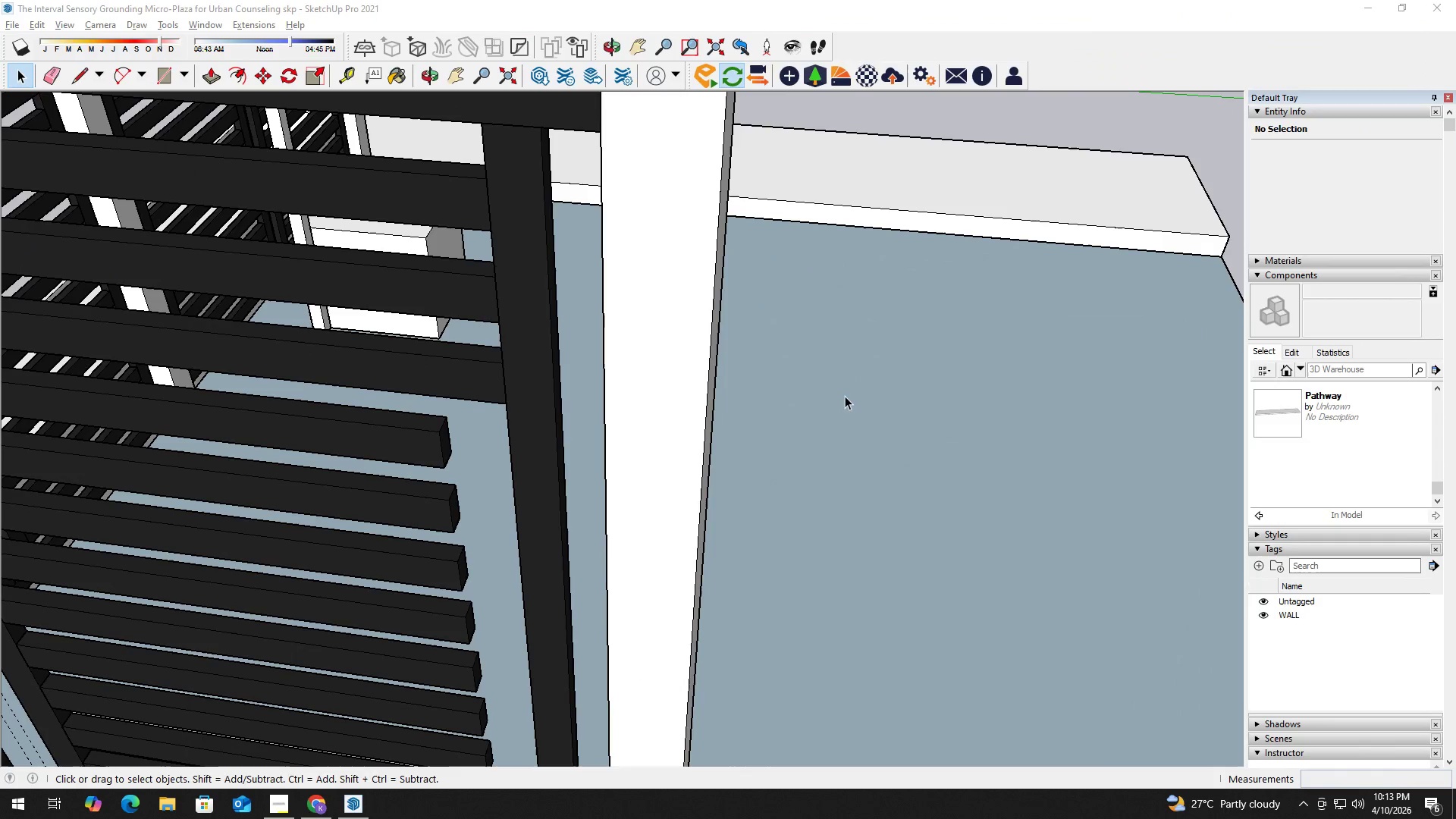 
key(Alt+Tab)
 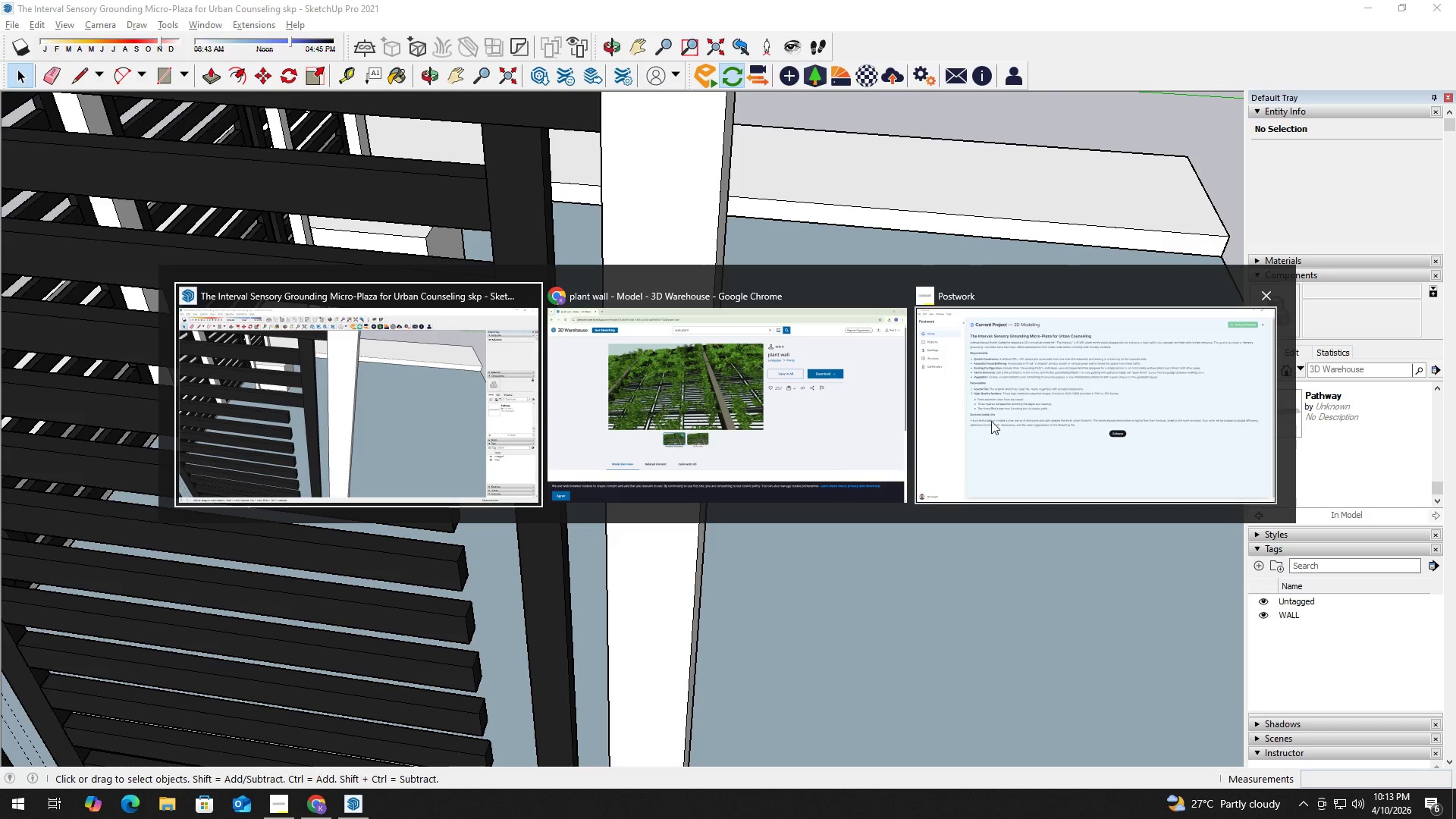 
left_click([1009, 409])